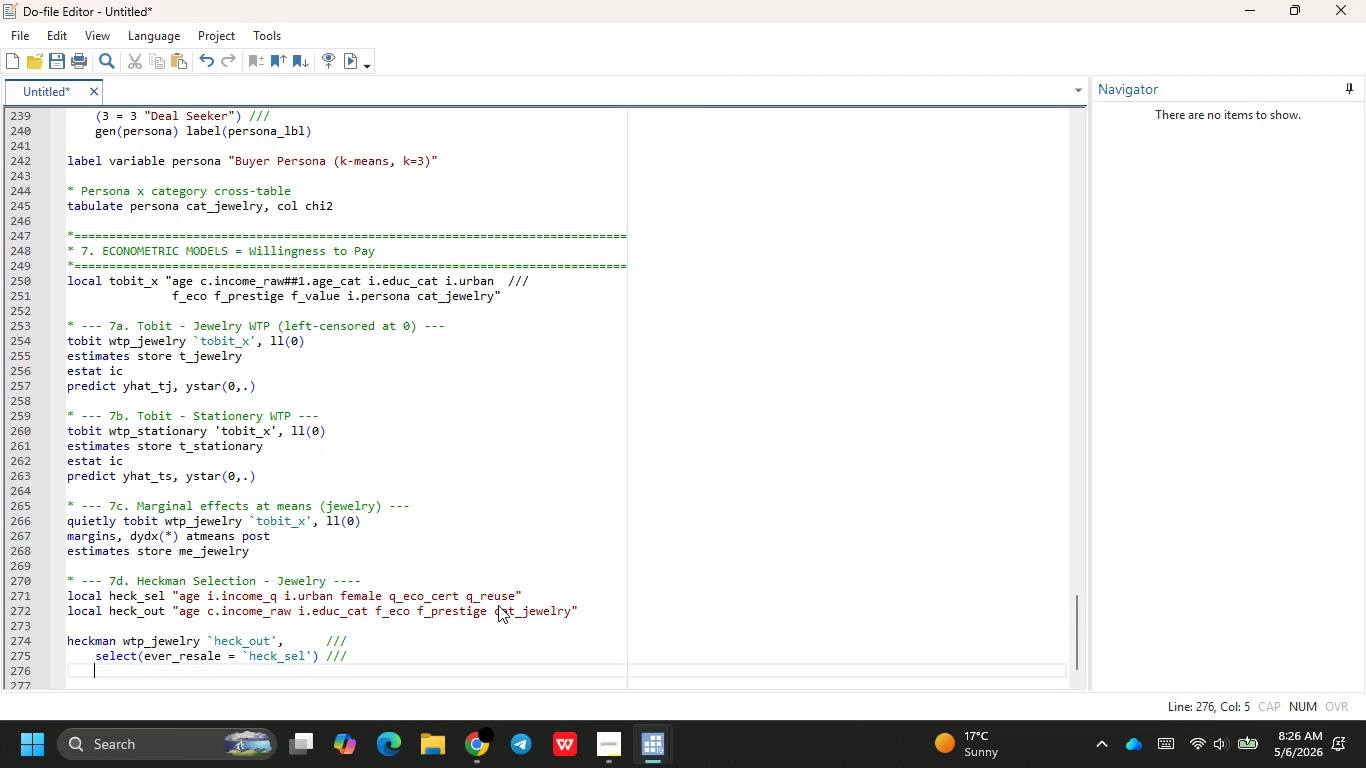 
type(twostep vcc)
key(Backspace)
type(e )
key(Backspace)
type((rou)
key(Backspace)
type(bust)
 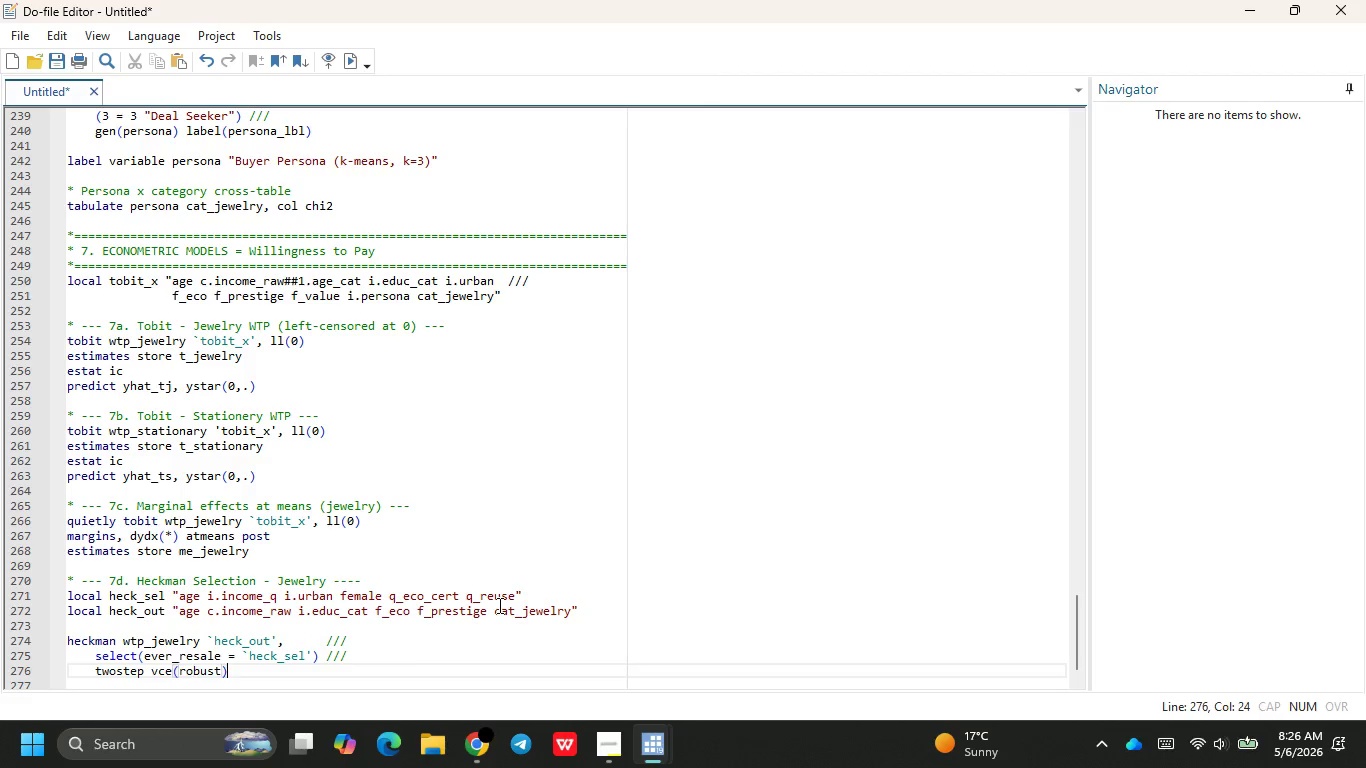 
 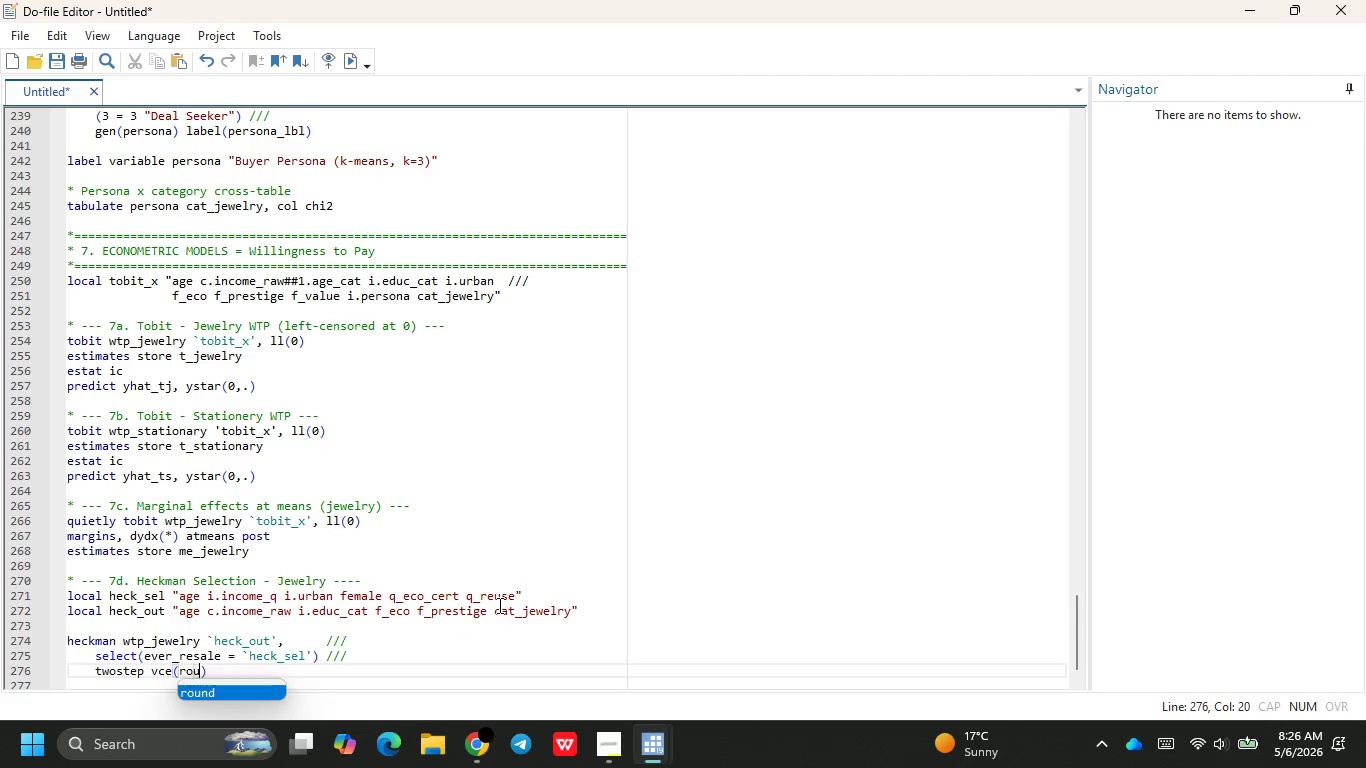 
key(ArrowRight)
 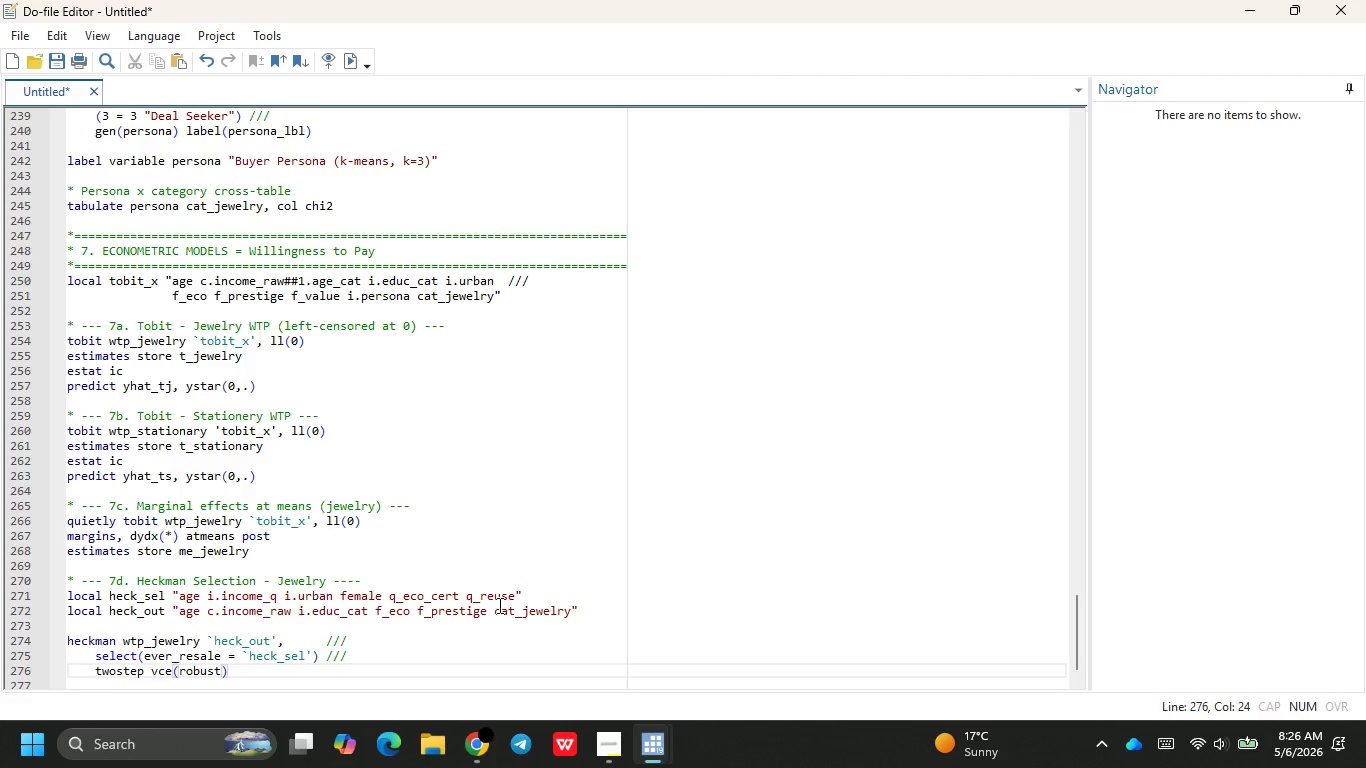 
key(Enter)
 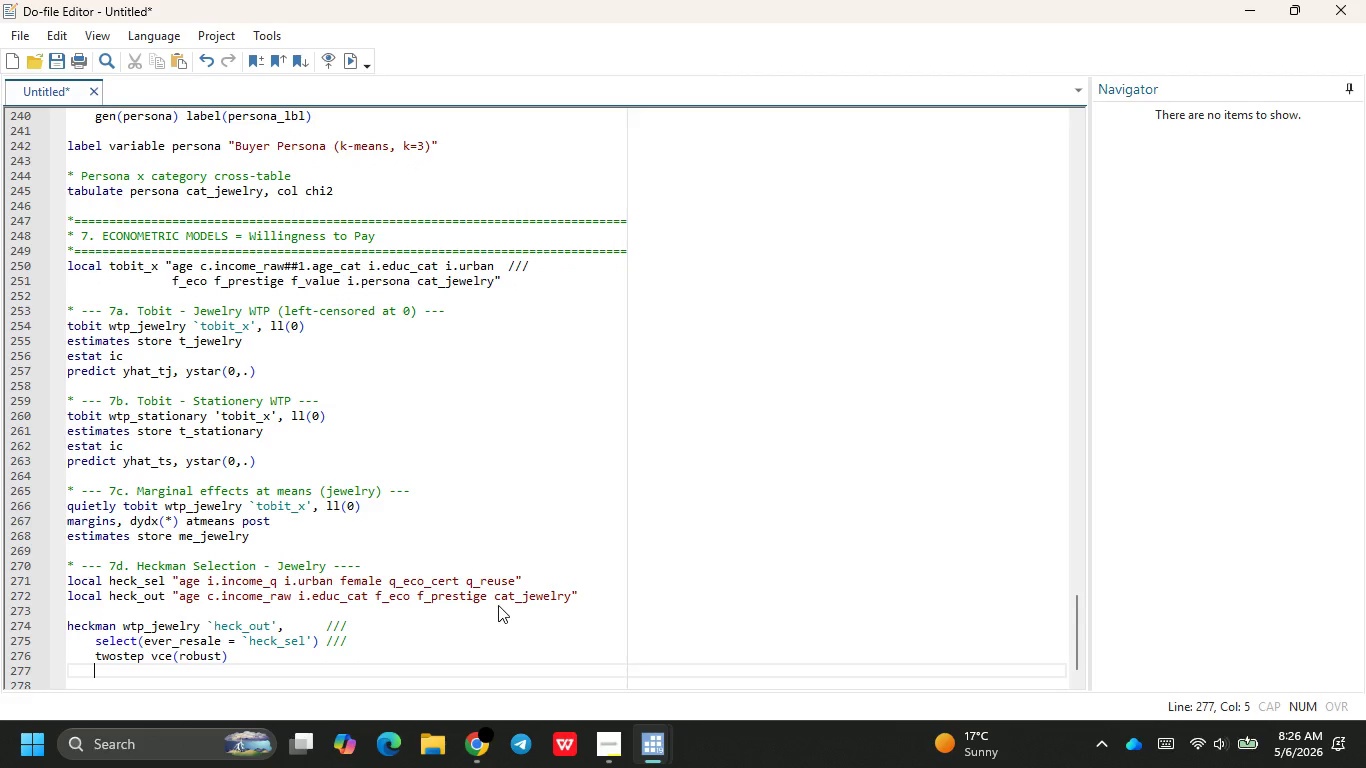 
key(Backspace)
type(estimates store s)
key(Backspace)
type(heck_j)
 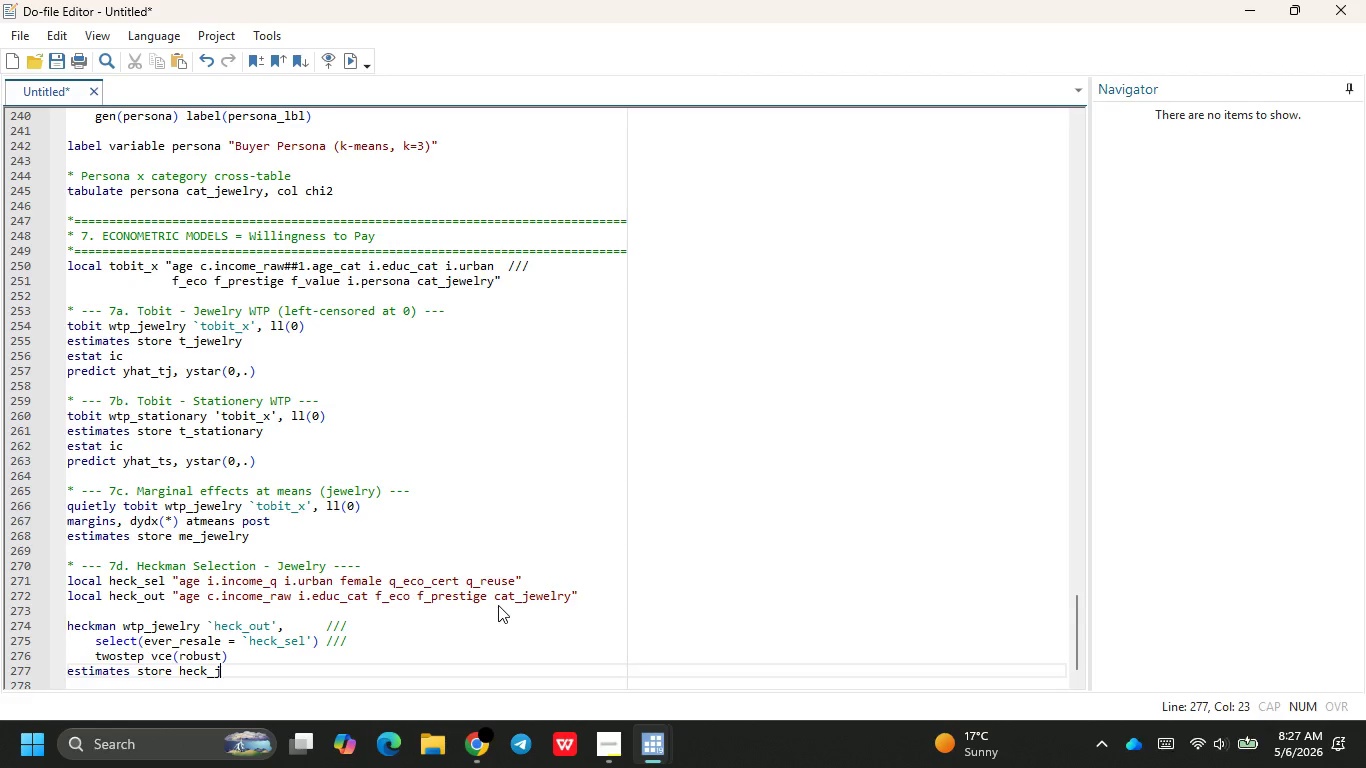 
key(Enter)
 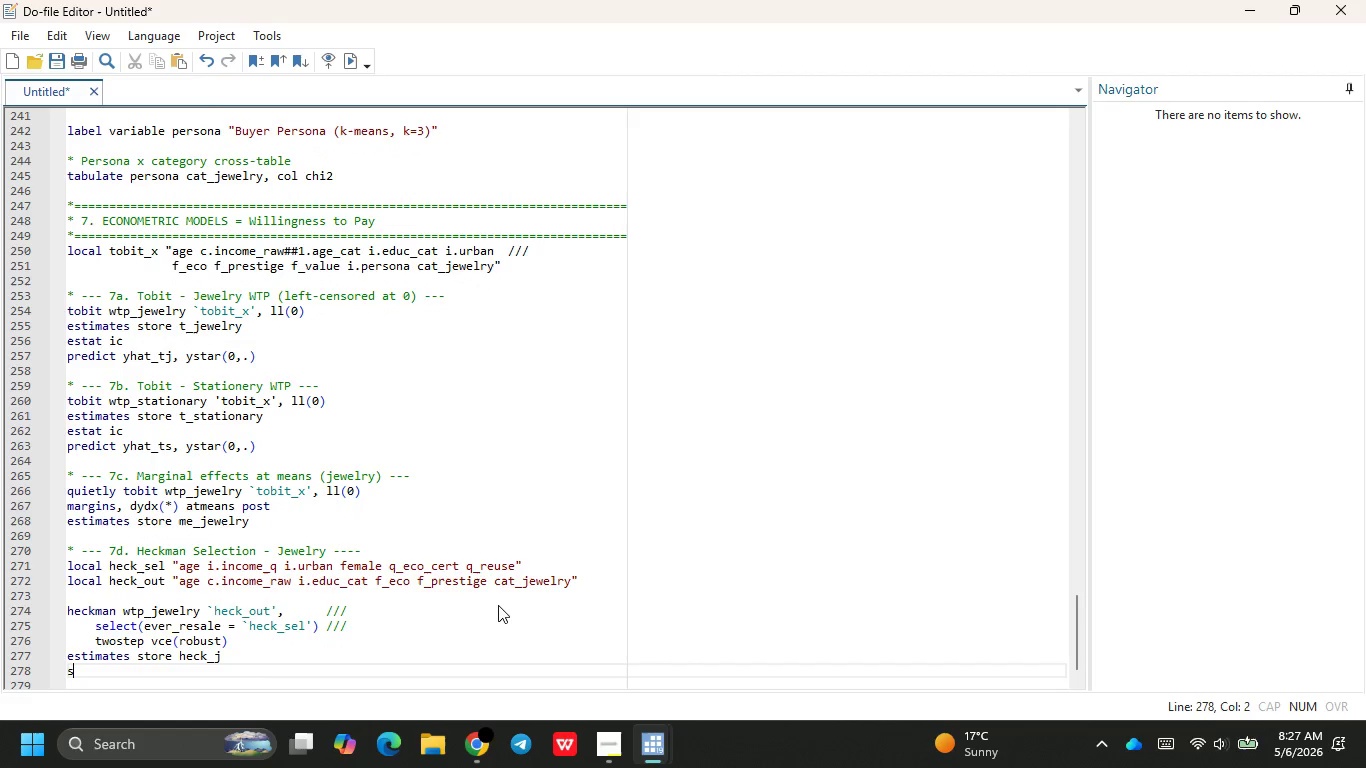 
type(s)
key(Backspace)
type(estat )
 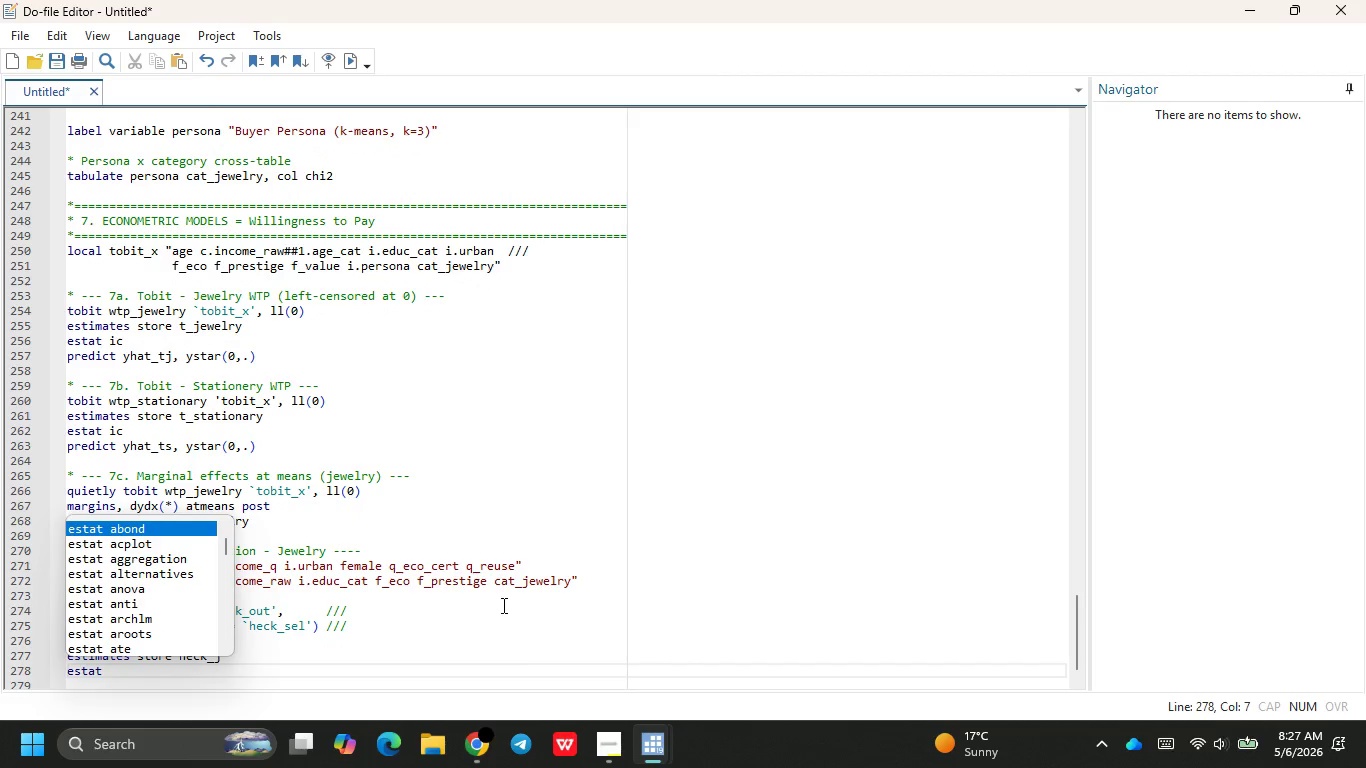 
type(rho)
 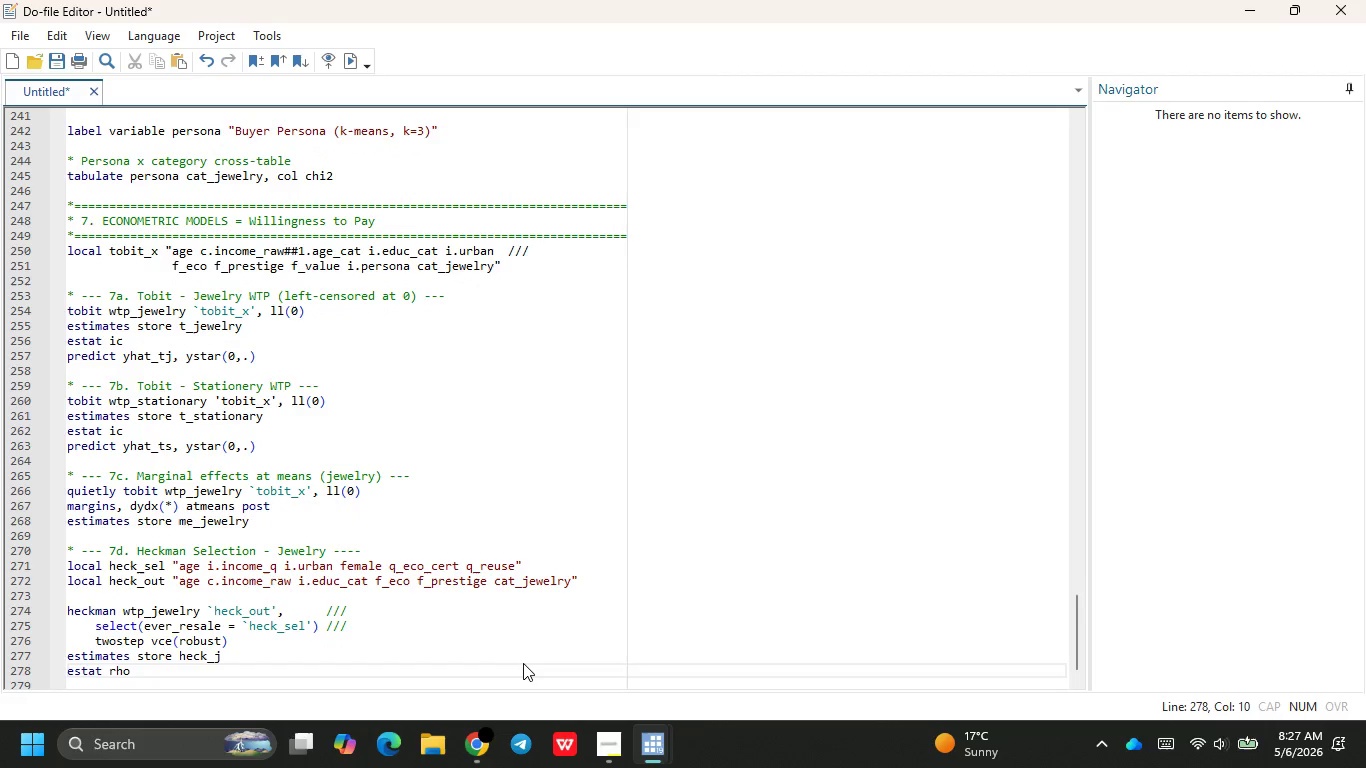 
key(Enter)
 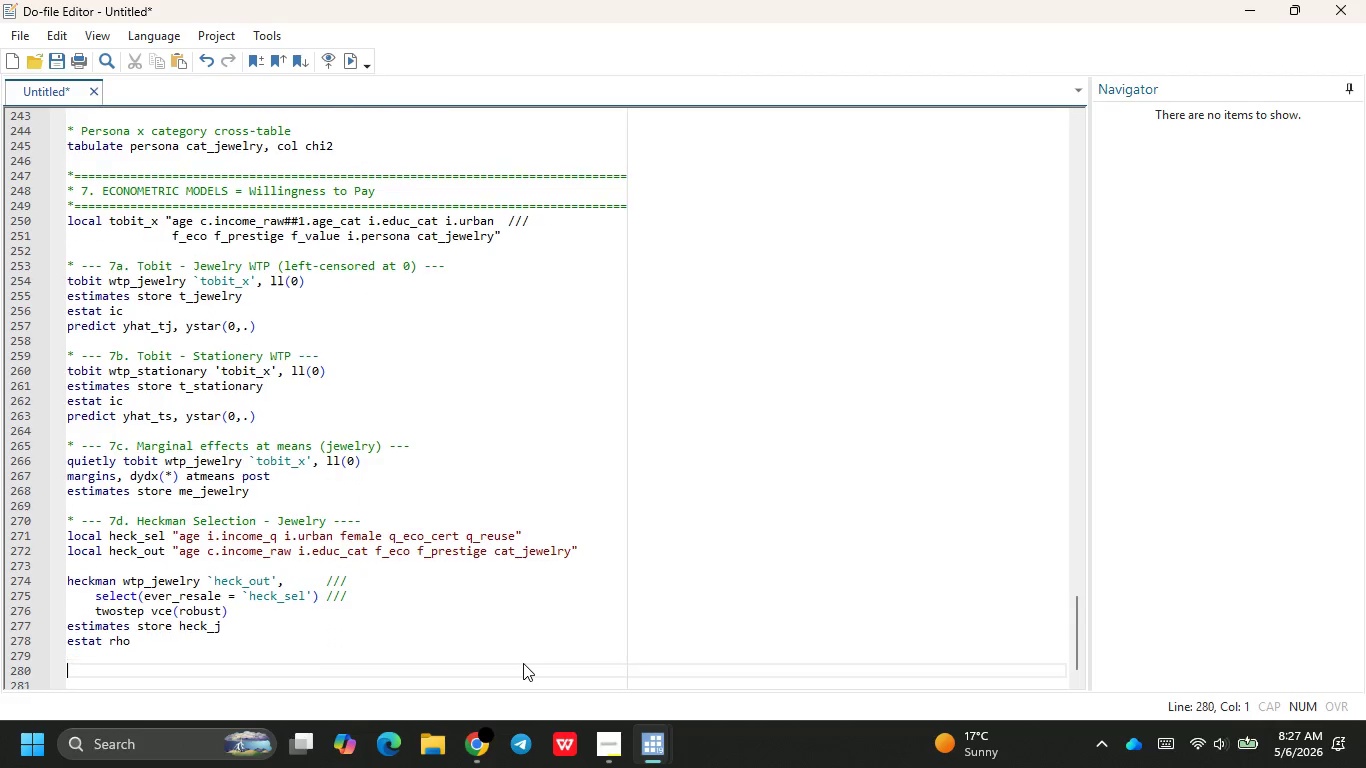 
key(Enter)
 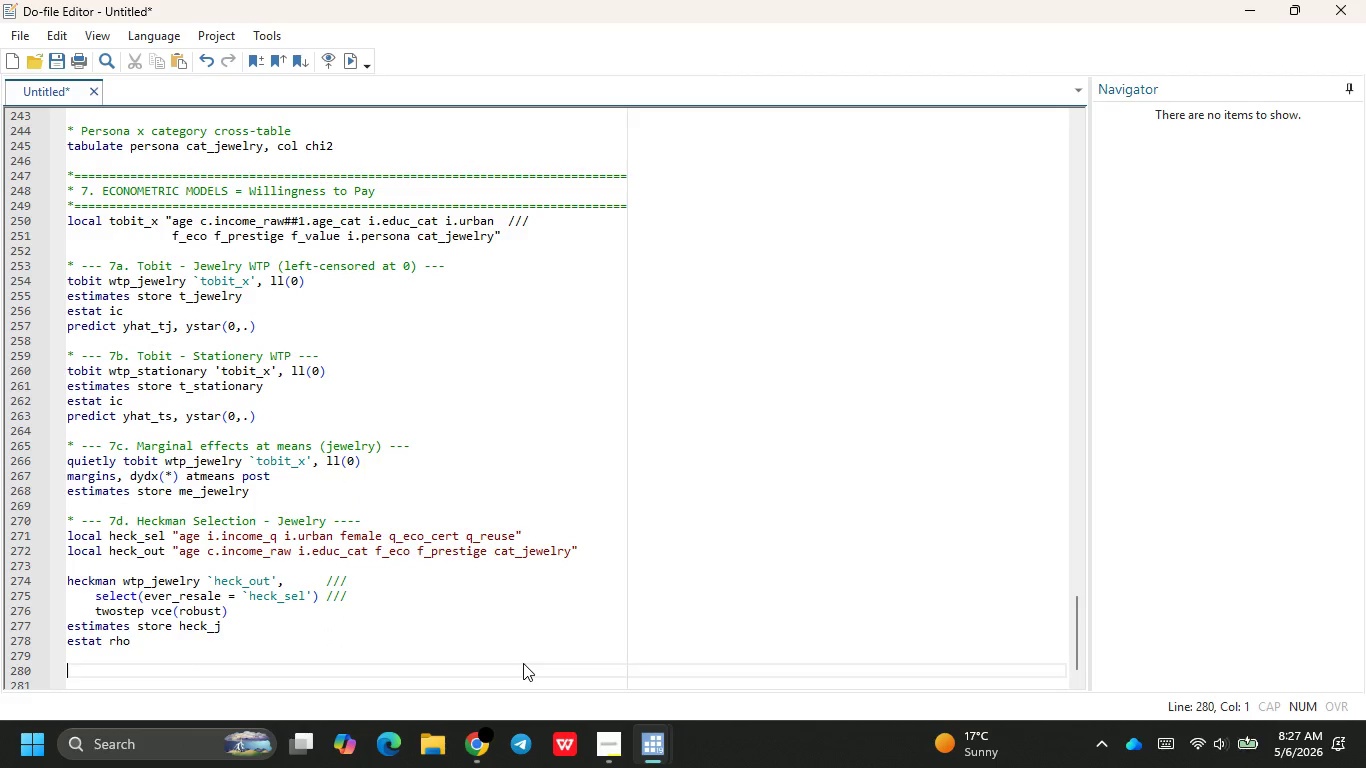 
type(* ---- 7e. Heckman)
 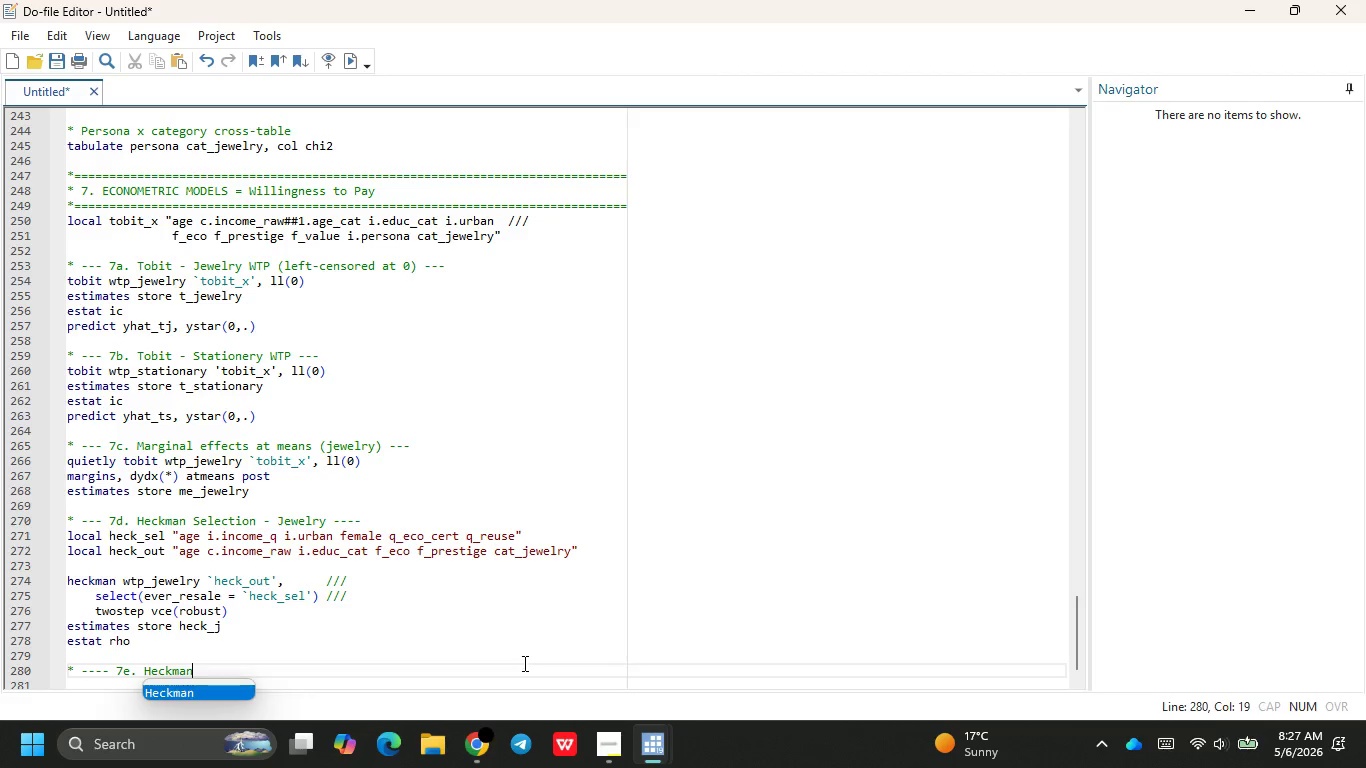 
key(Enter)
 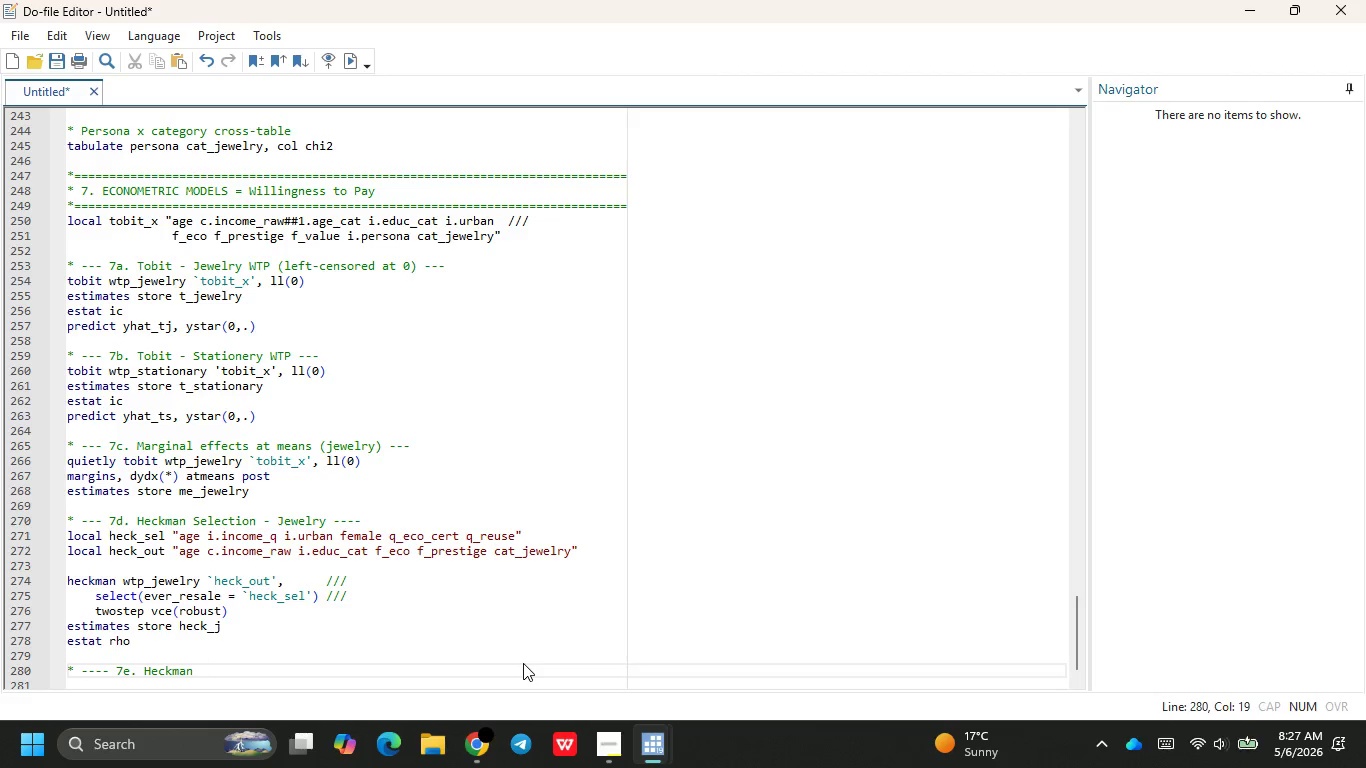 
type( Seleci)
key(Backspace)
type(tion - Stationer)
 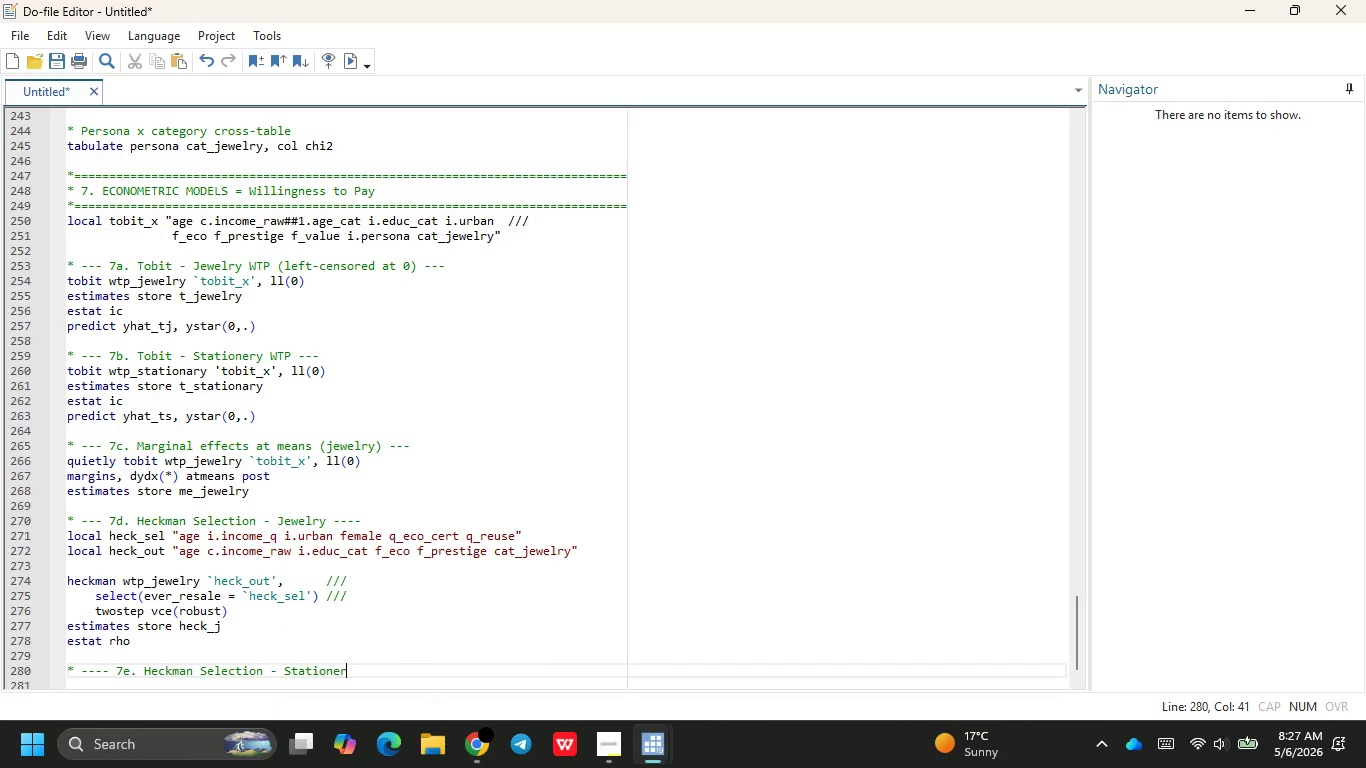 
key(Enter)
 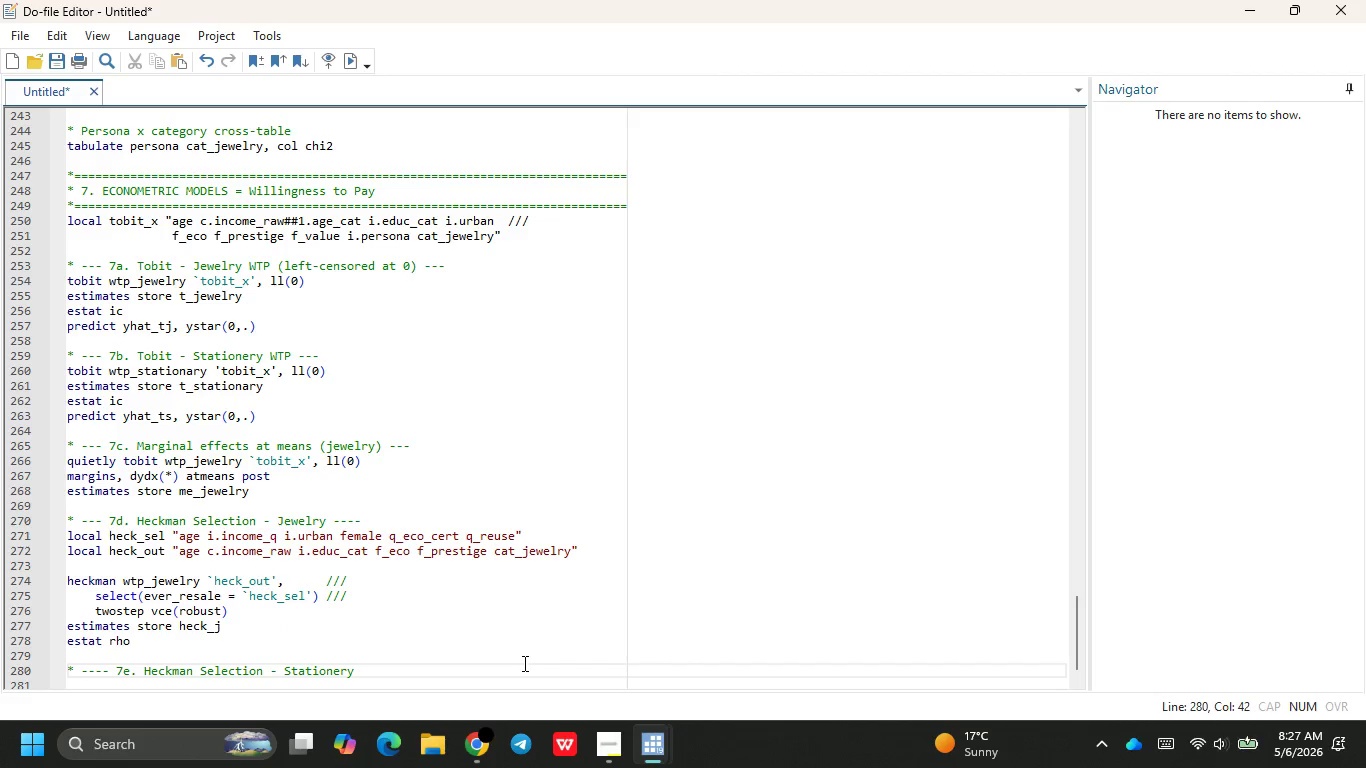 
key(Space)
 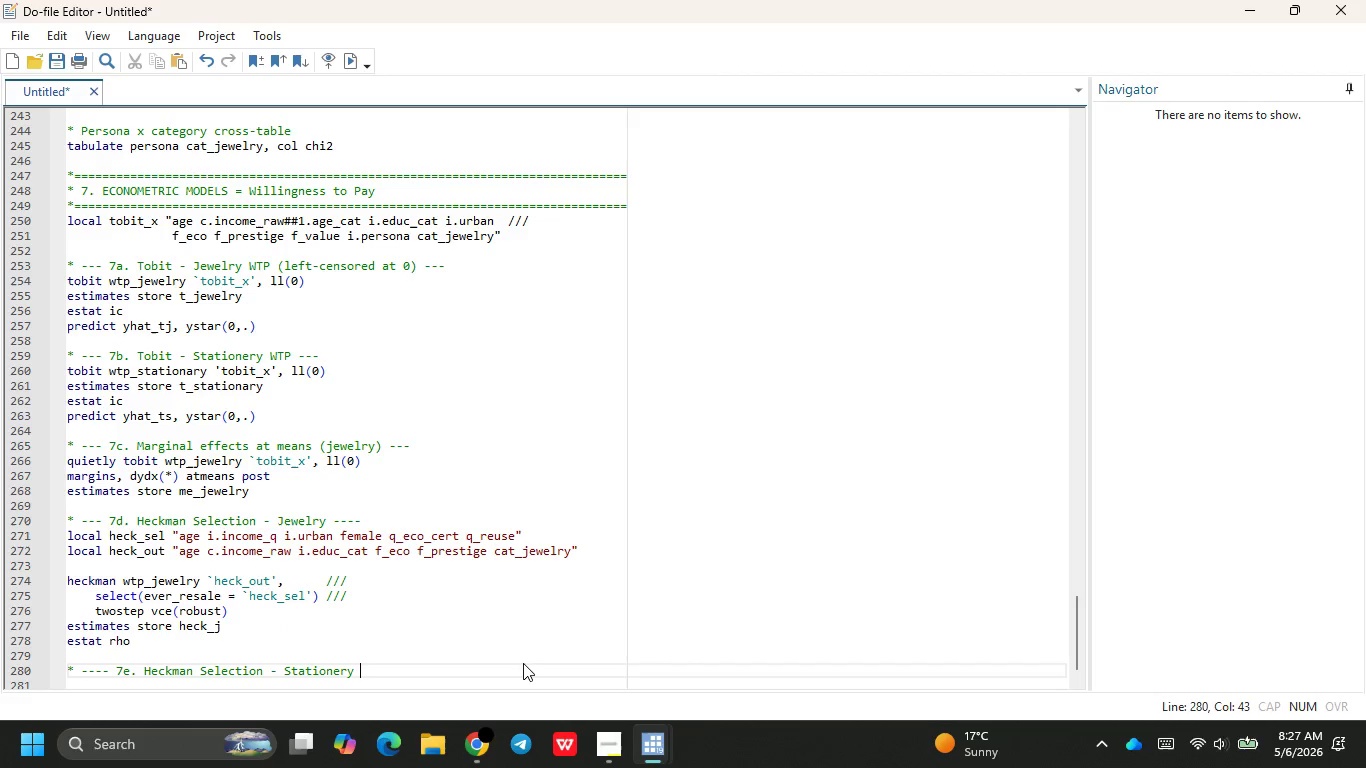 
key(Minus)
 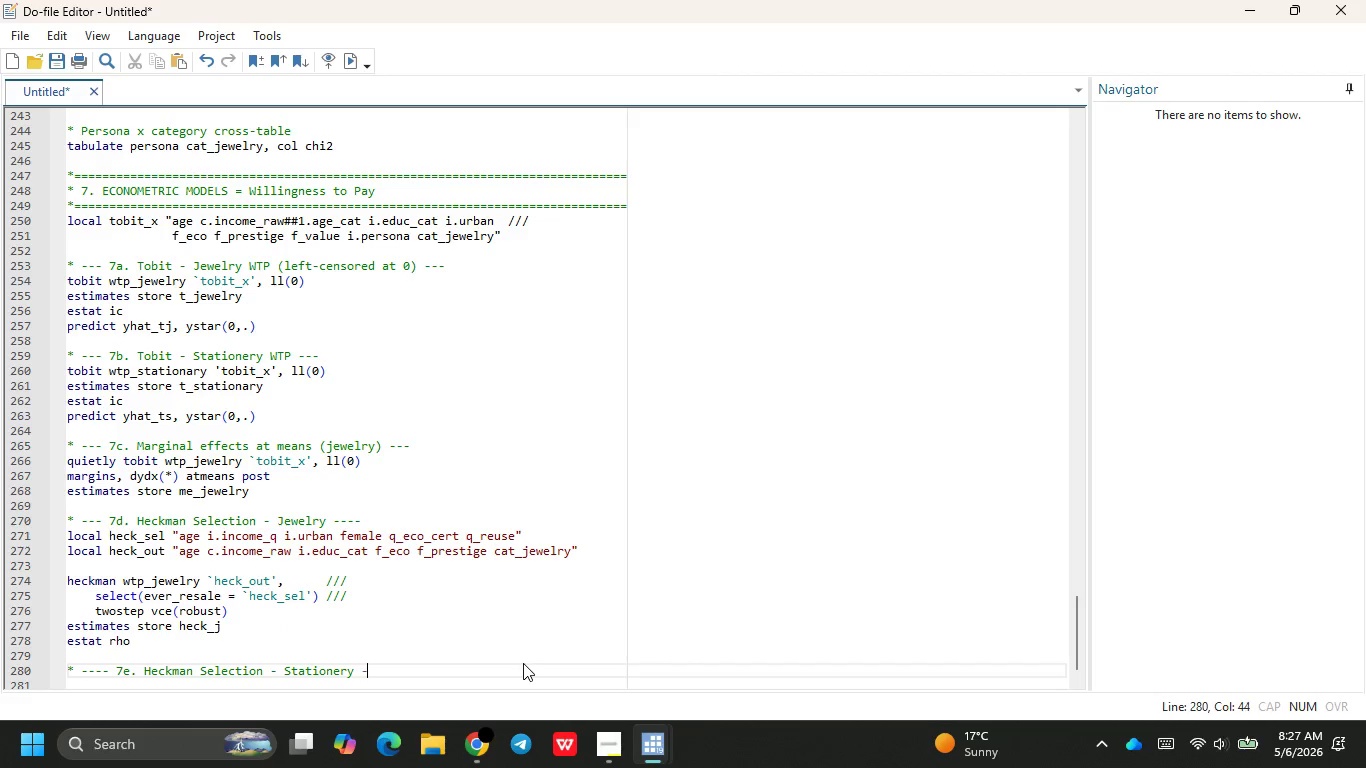 
key(Minus)
 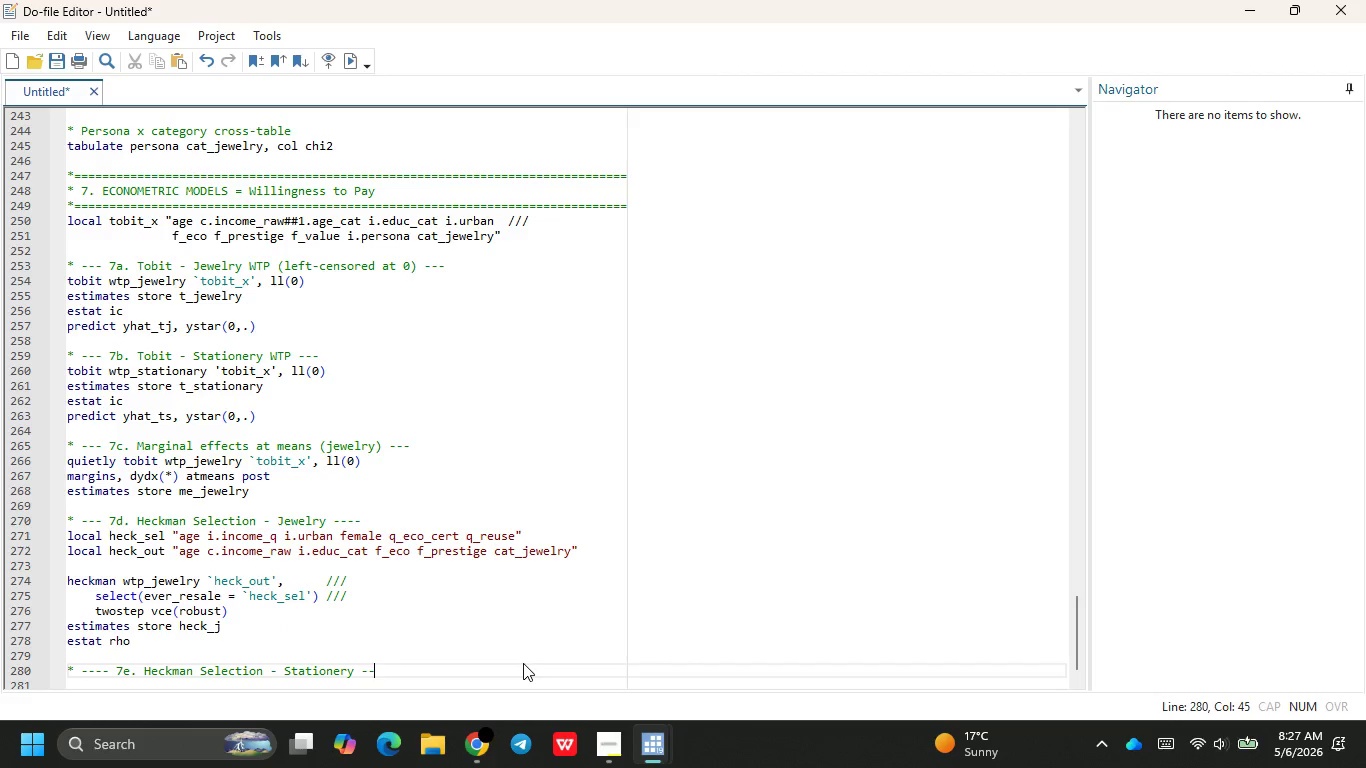 
key(Minus)
 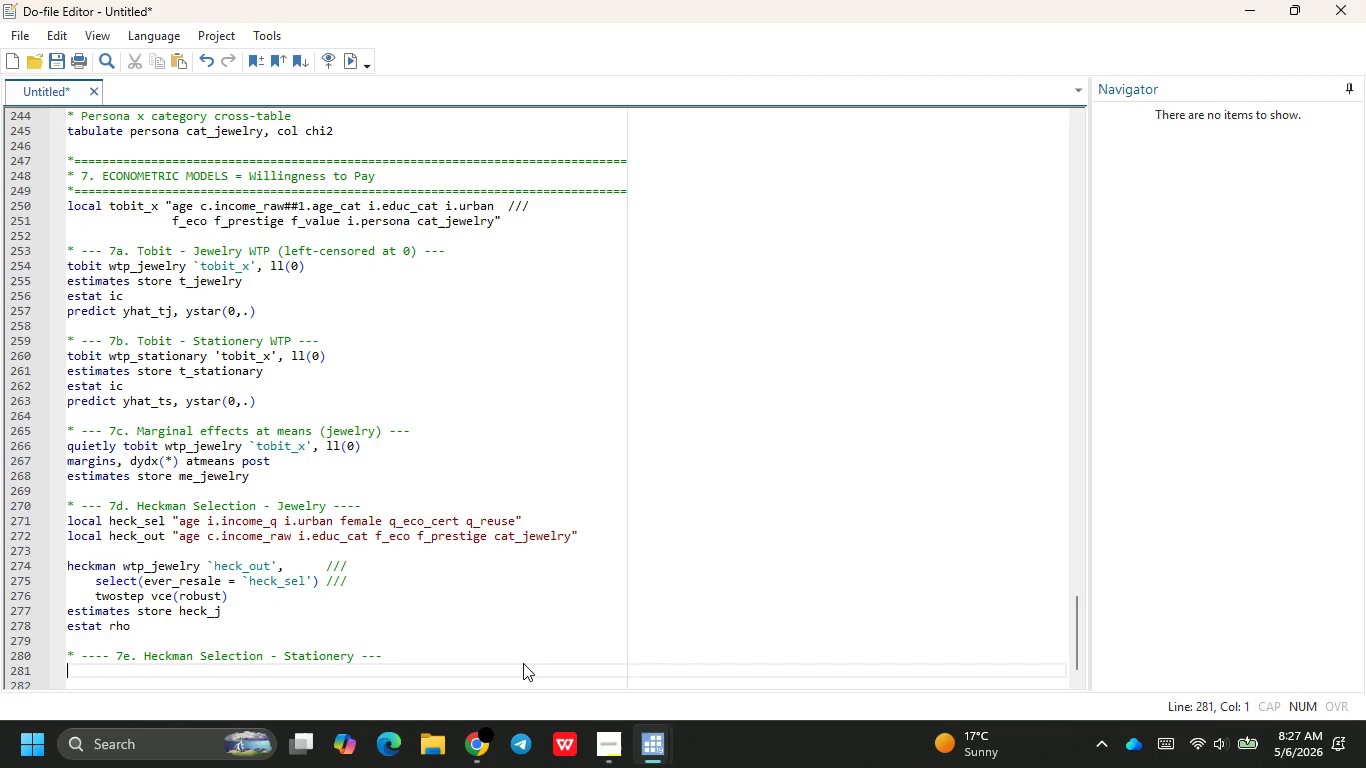 
key(Enter)
 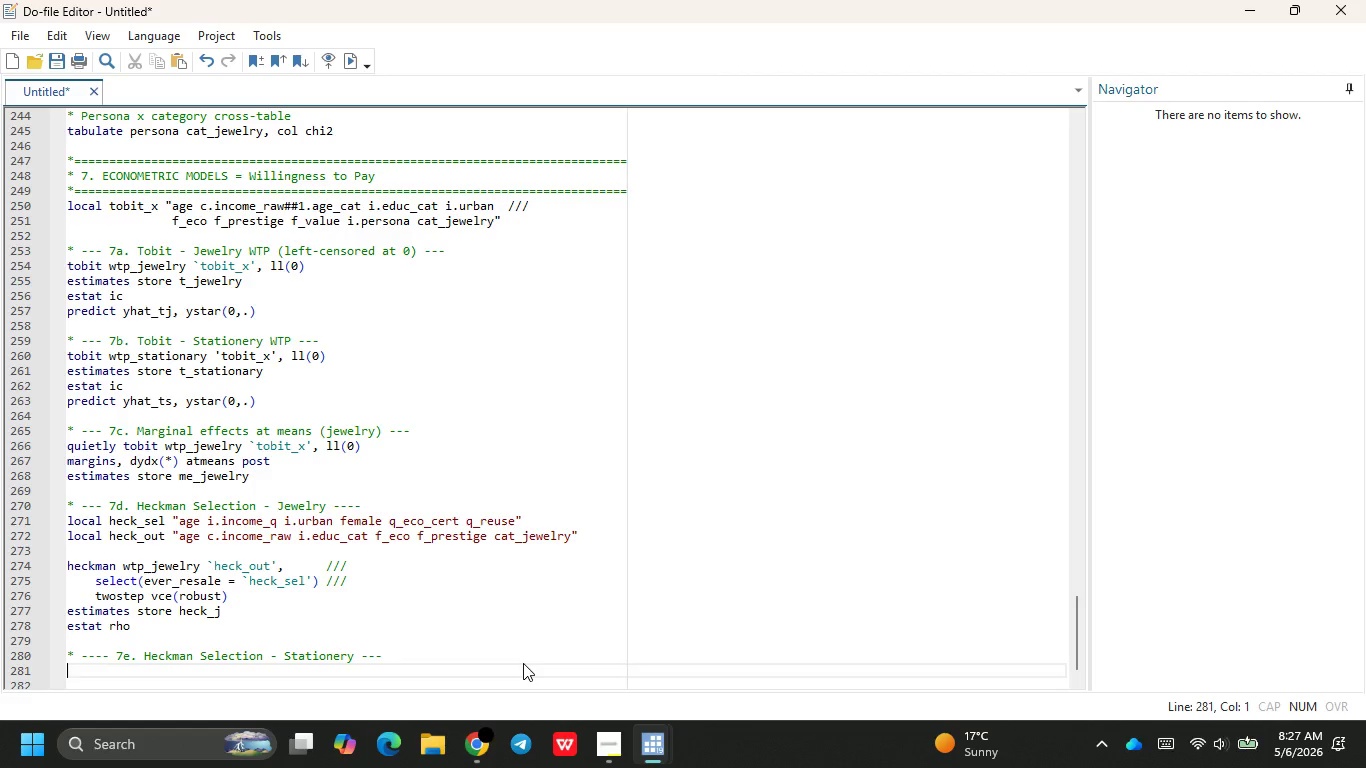 
type(heckman wtp)
 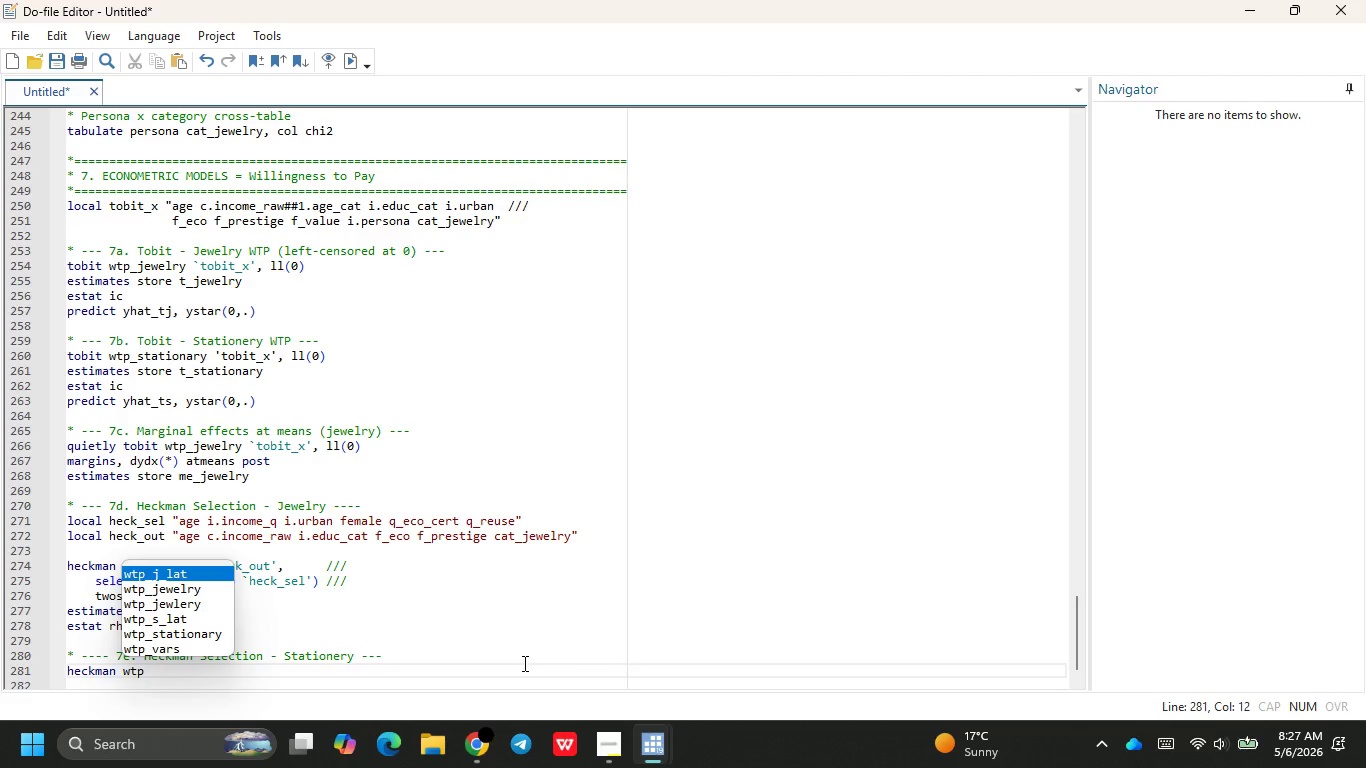 
key(ArrowDown)
 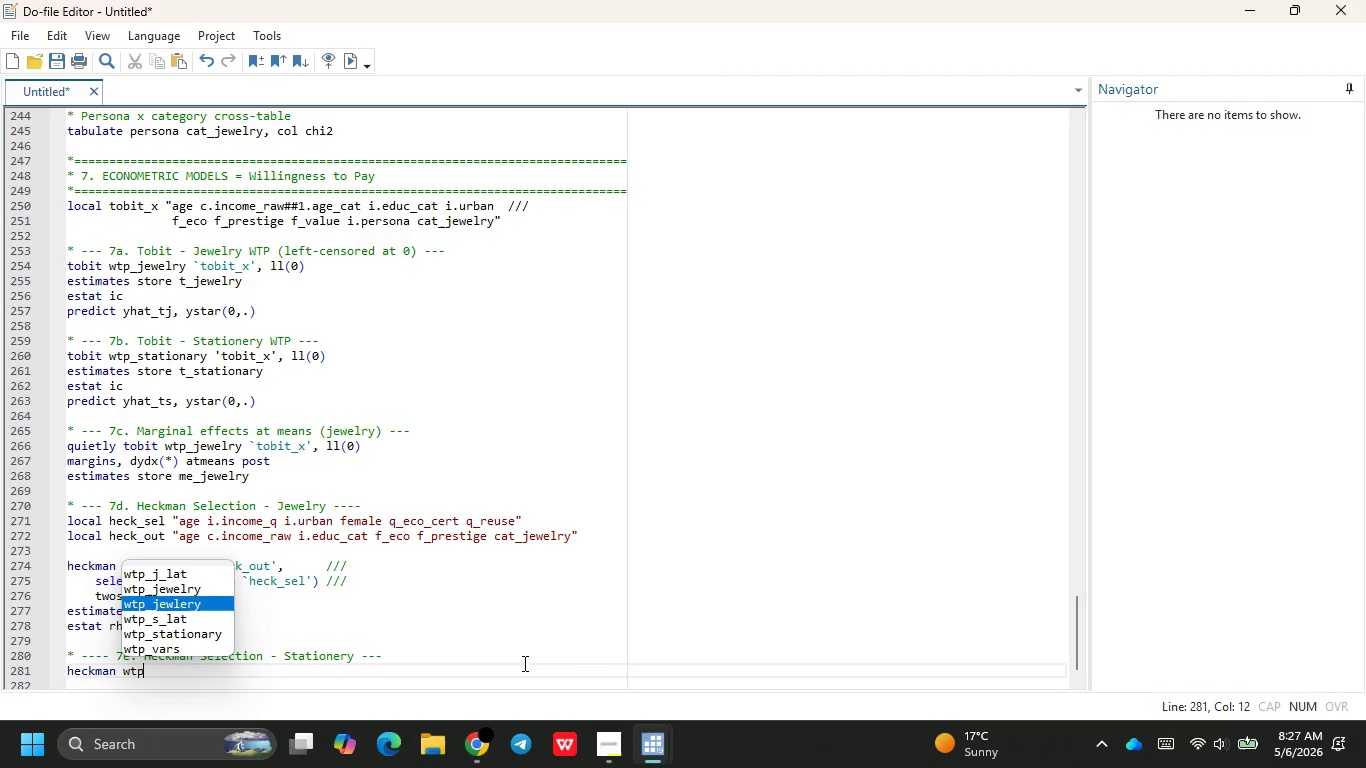 
key(ArrowDown)
 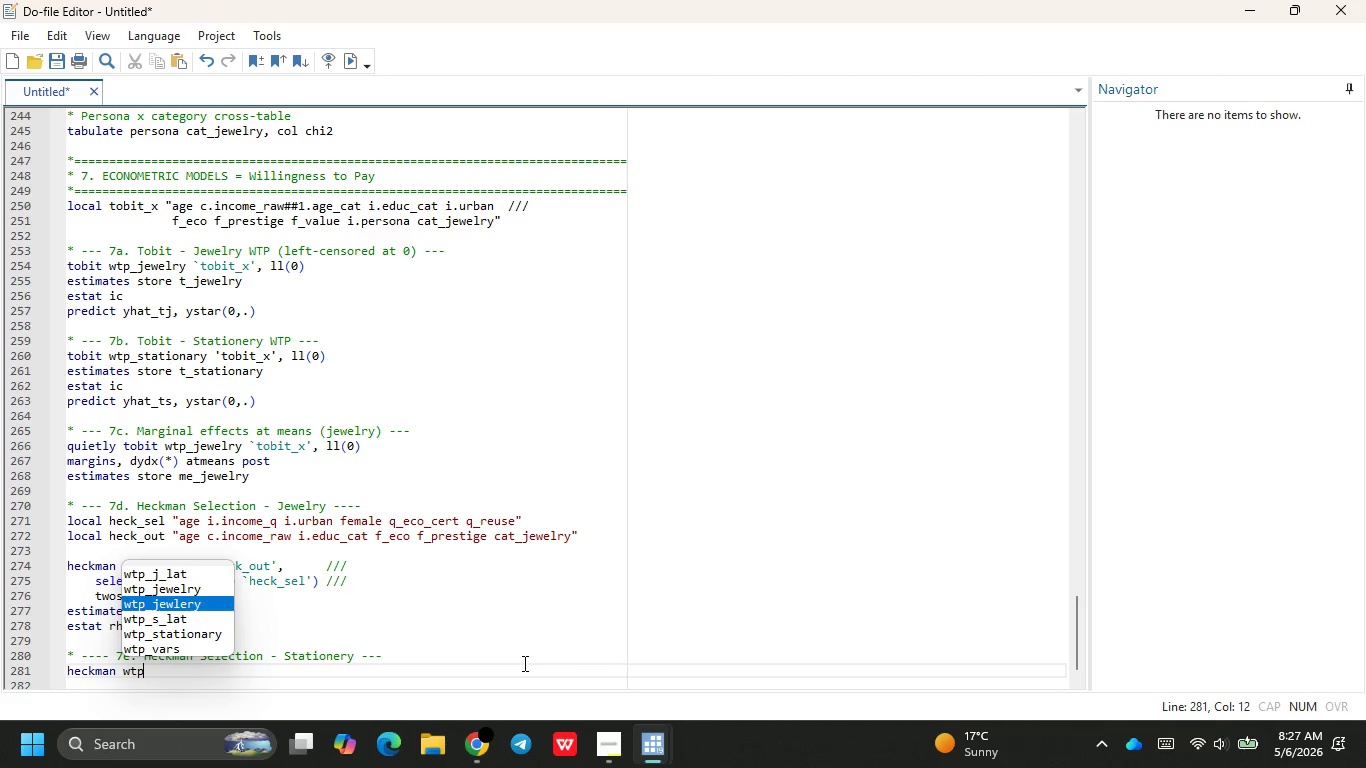 
key(ArrowDown)
 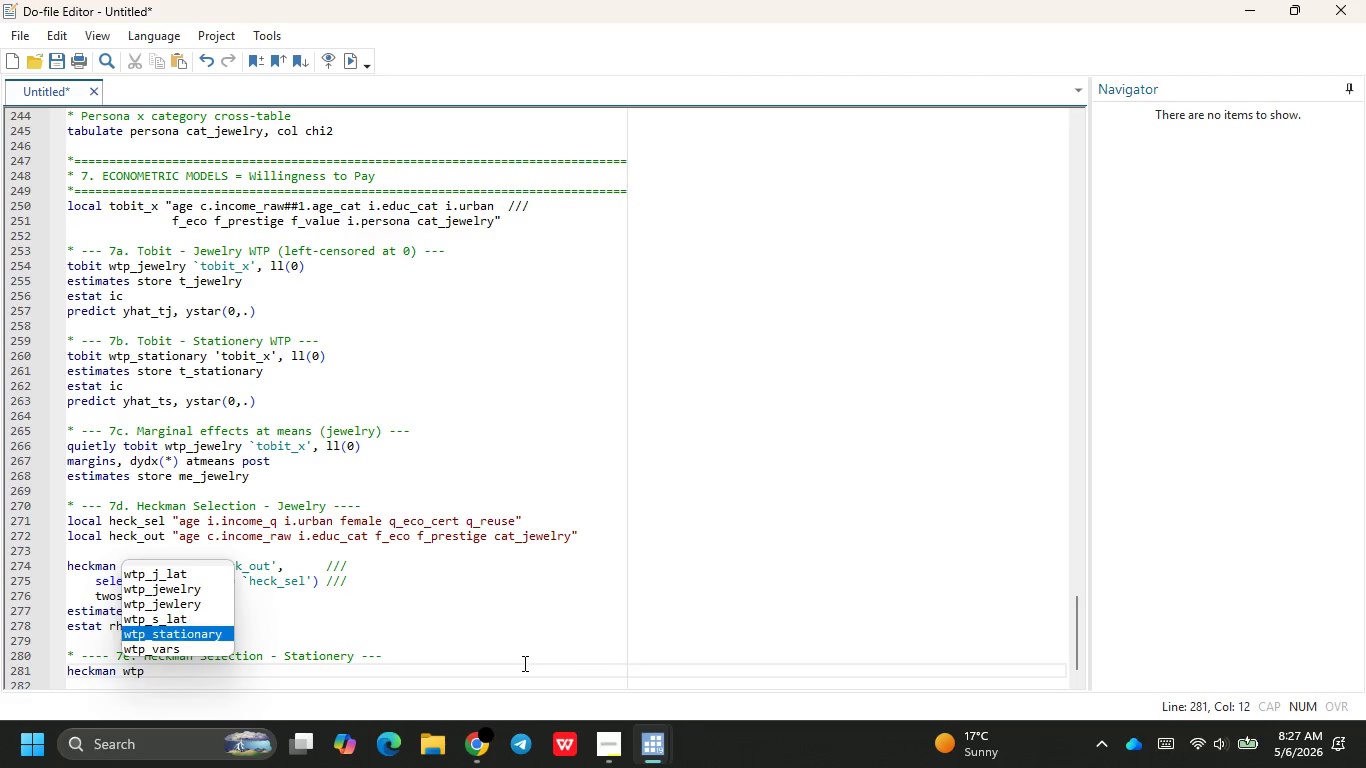 
key(ArrowDown)
 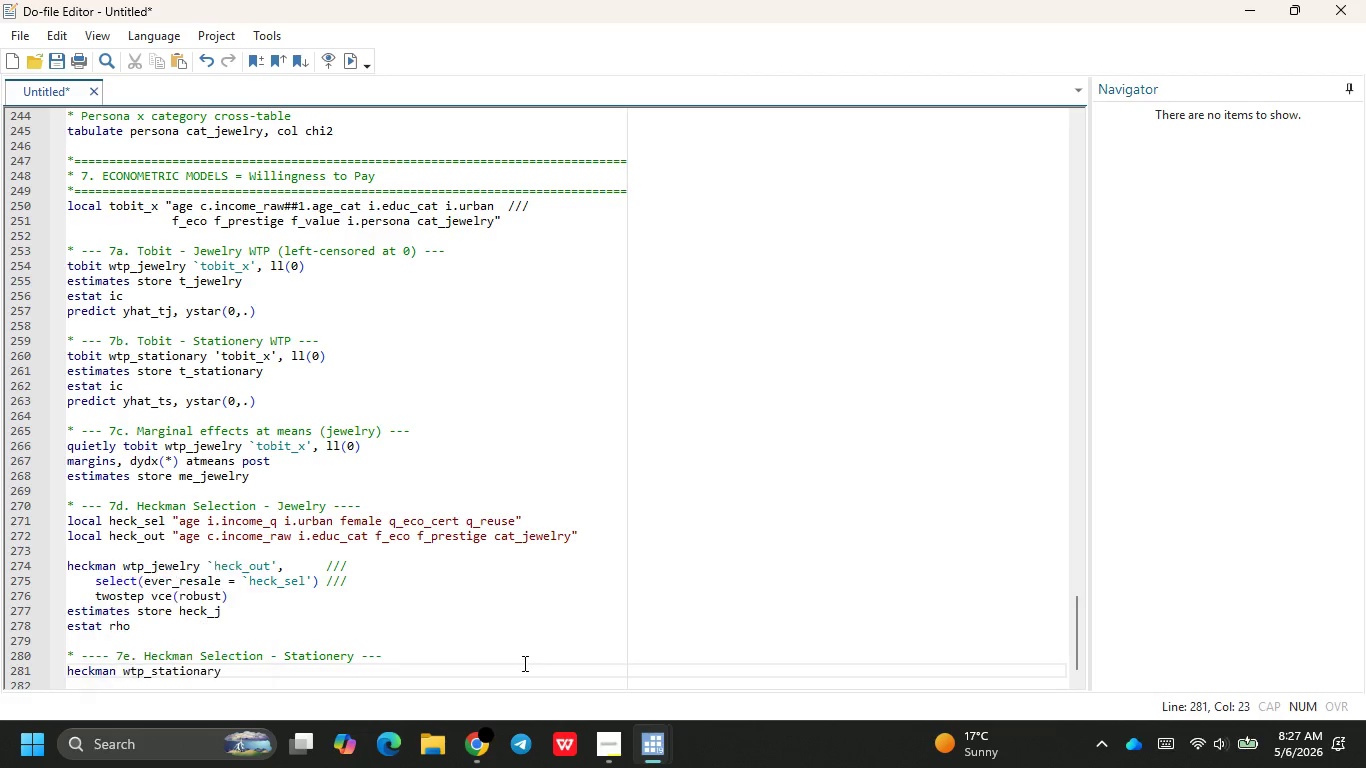 
key(Enter)
 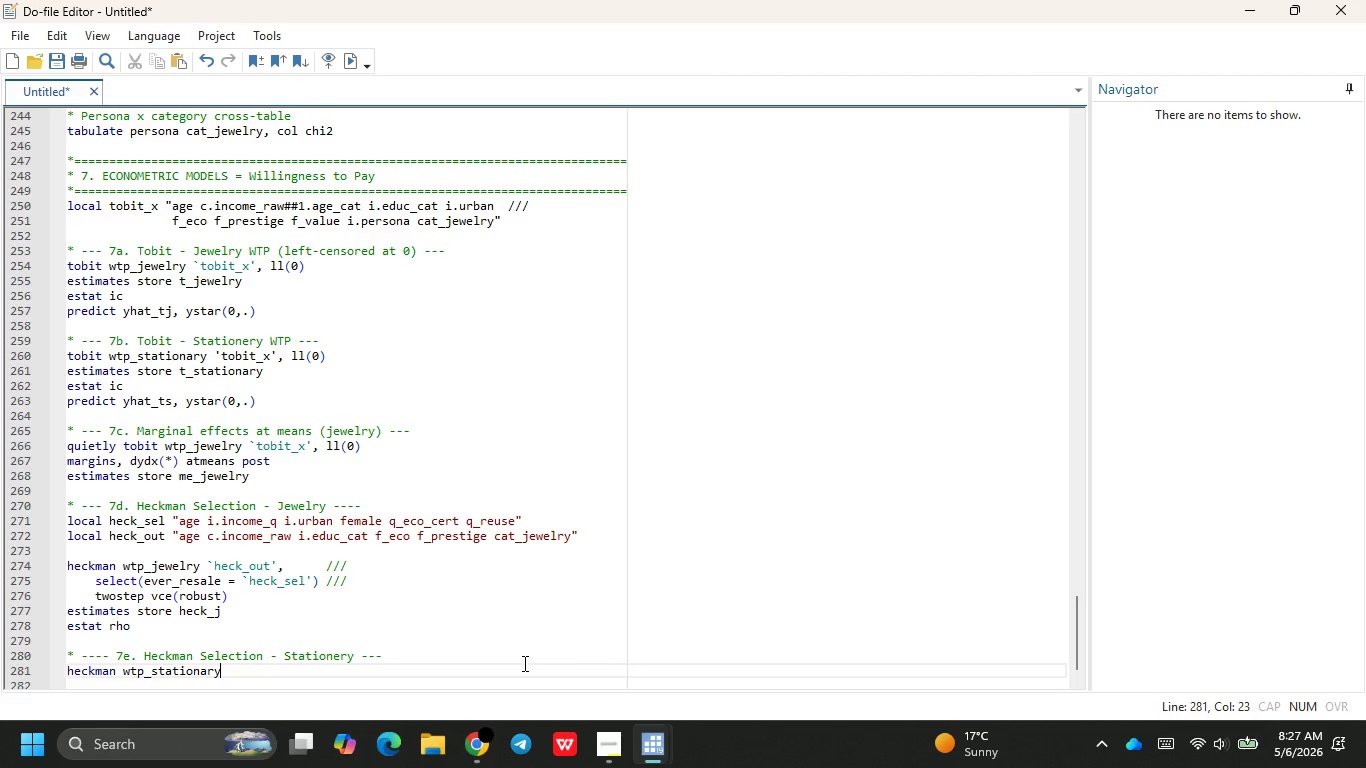 
type( `heck)
 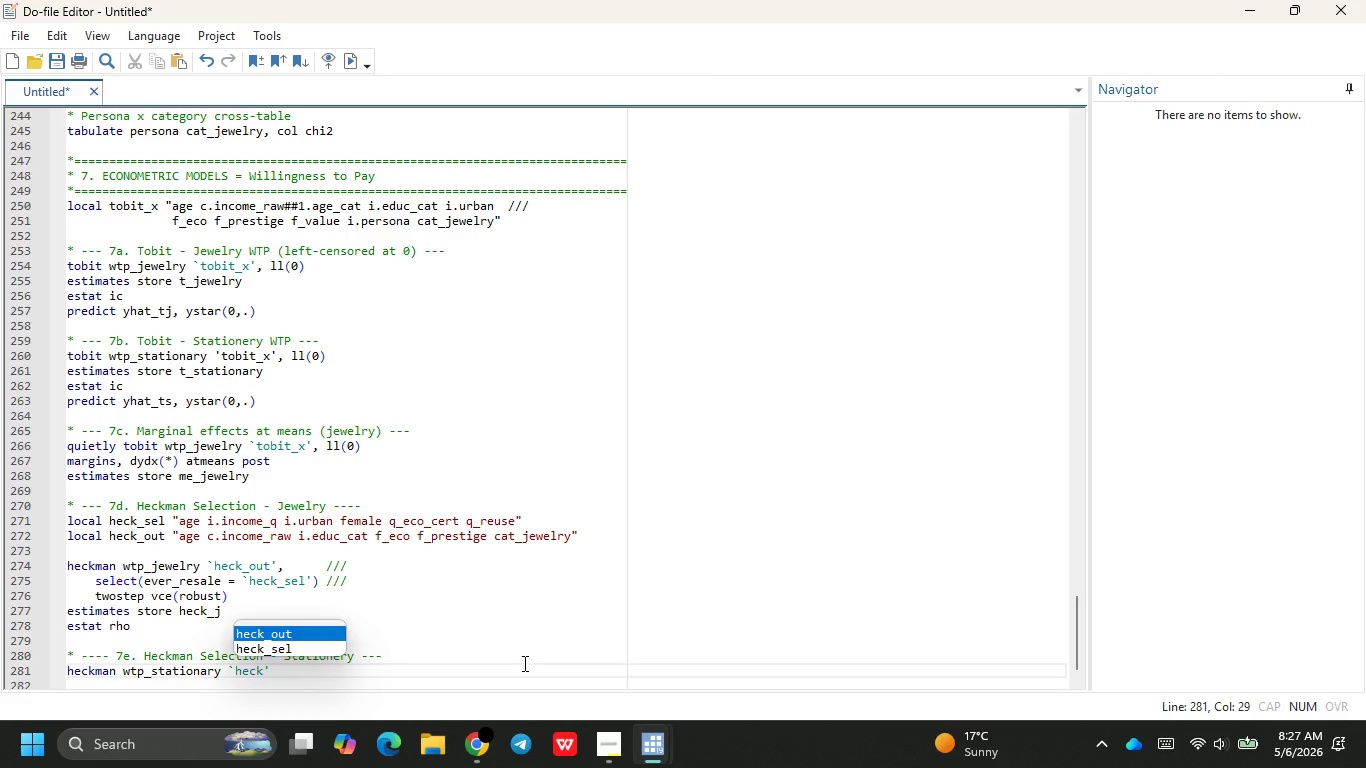 
key(Enter)
 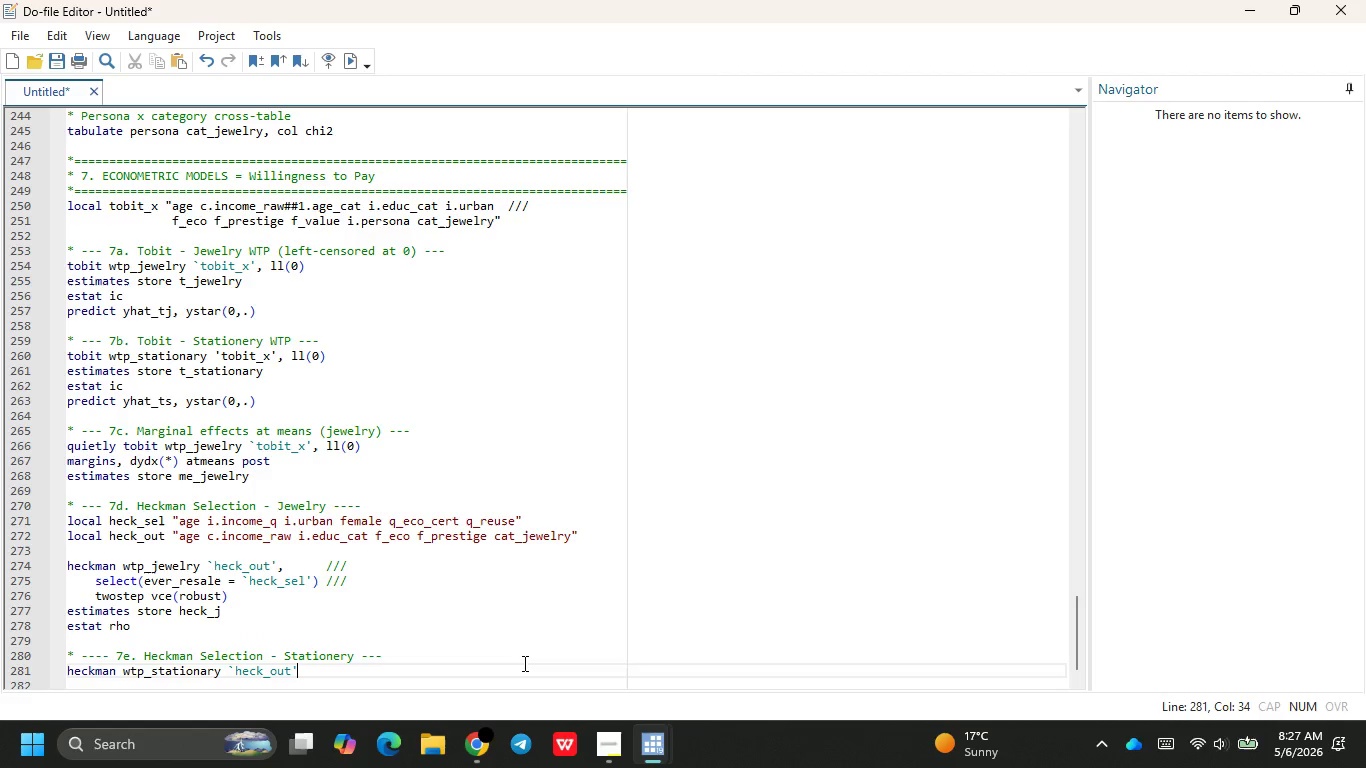 
key(ArrowRight)
 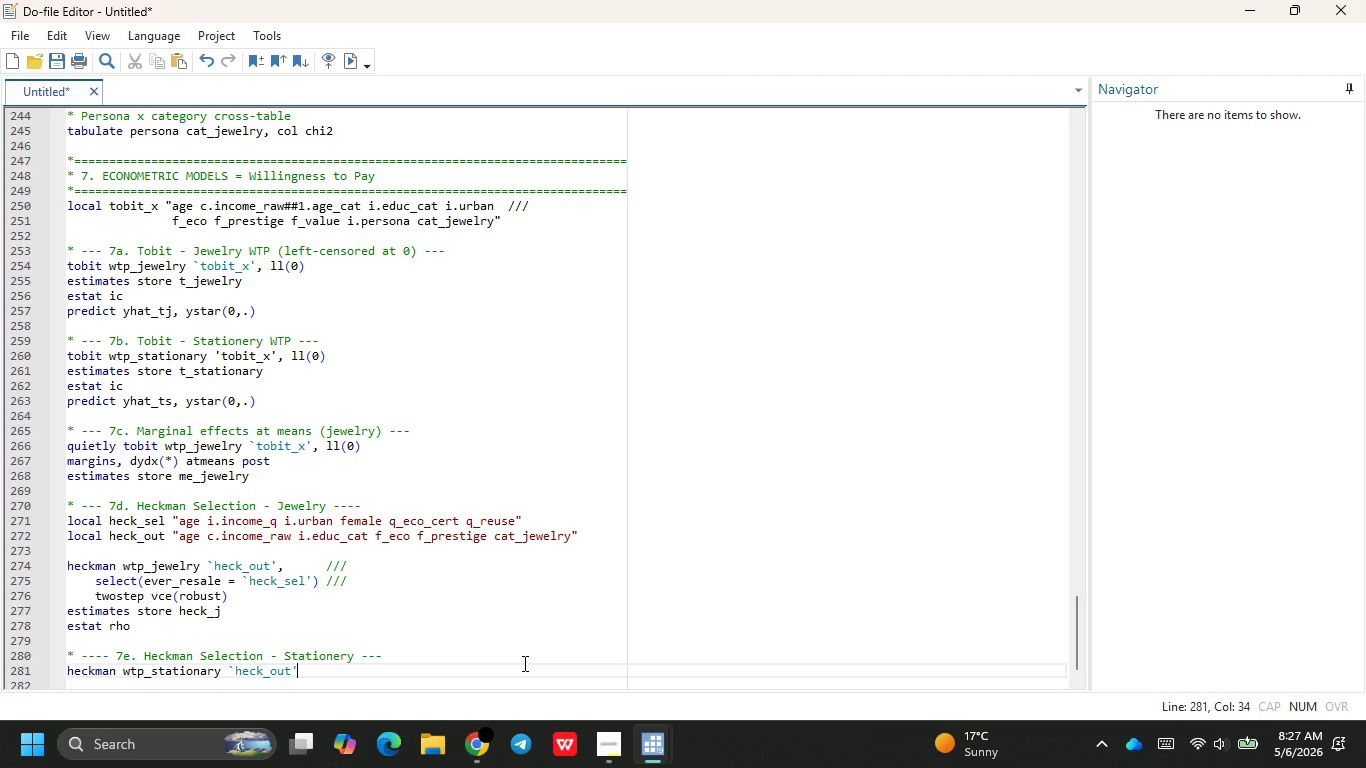 
key(Comma)
 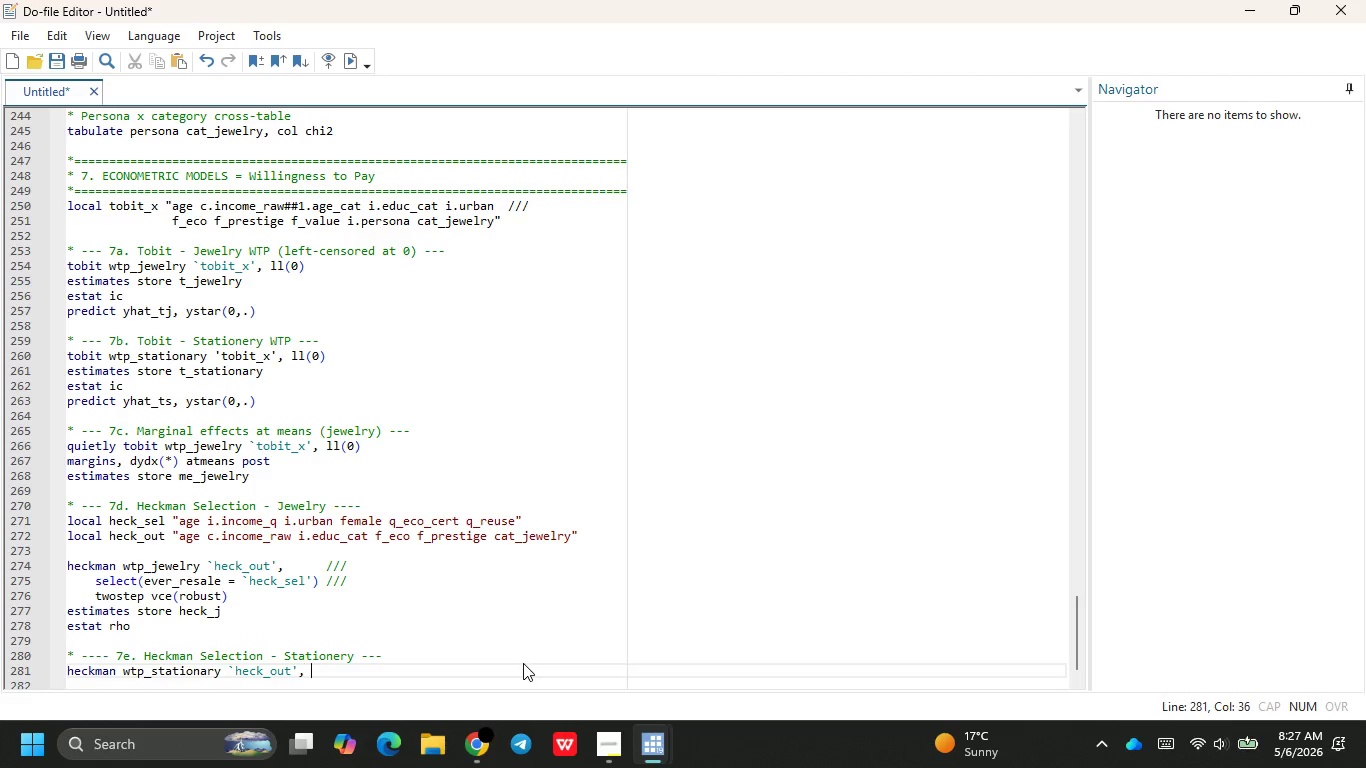 
key(Space)
 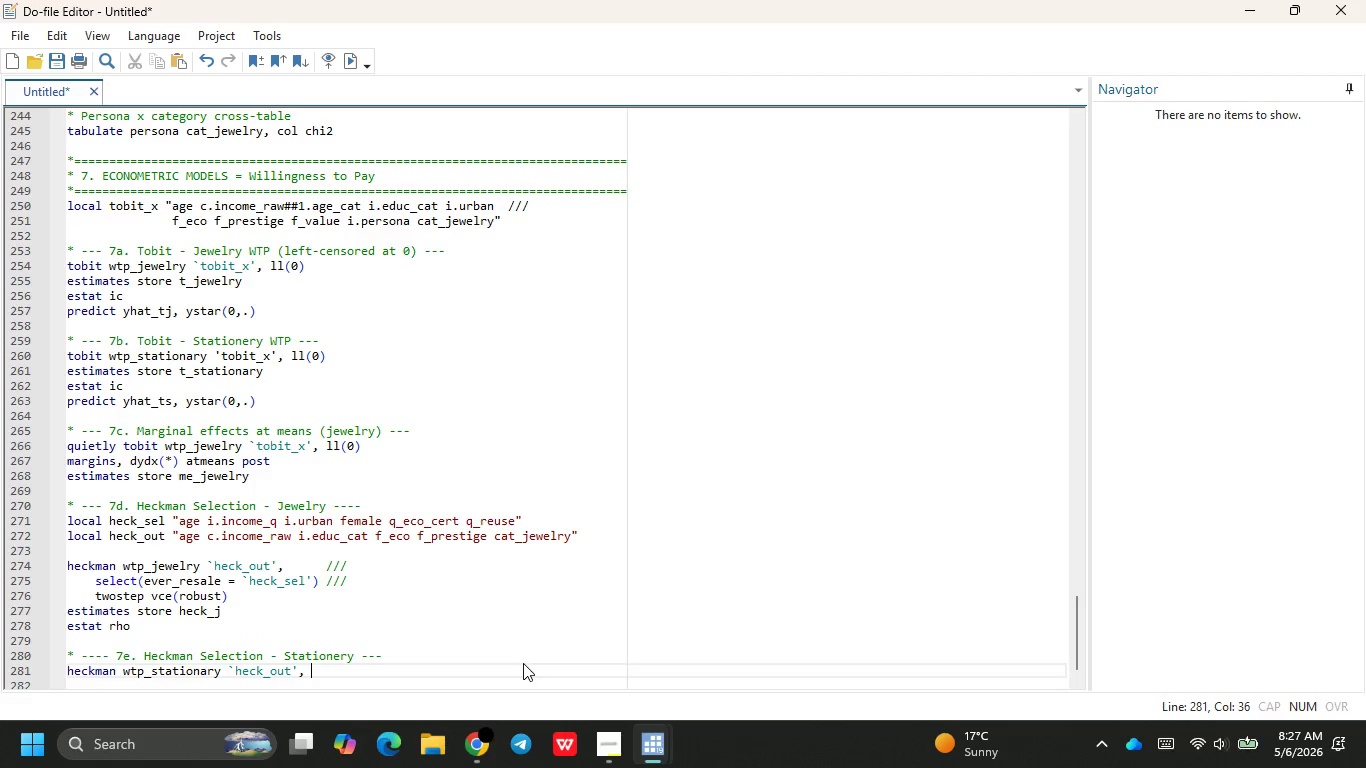 
key(Space)
 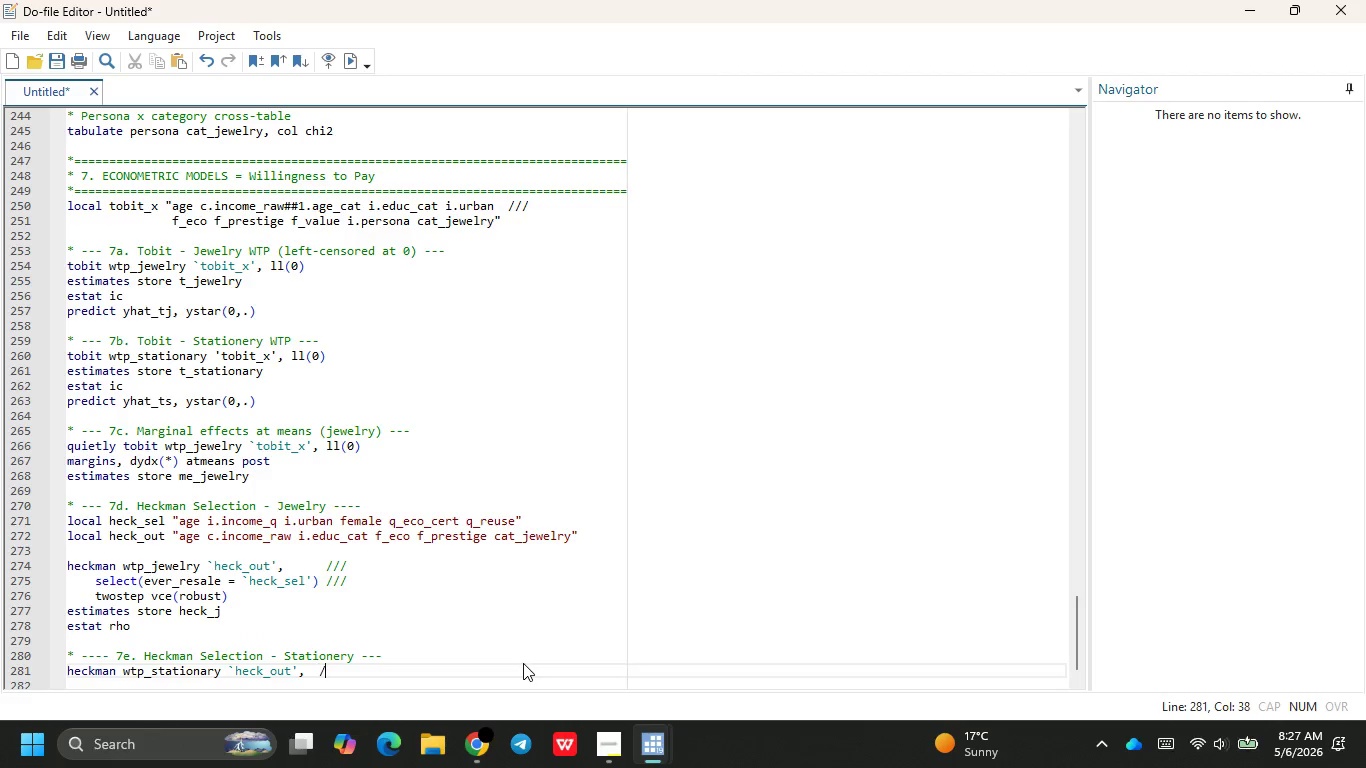 
key(Slash)
 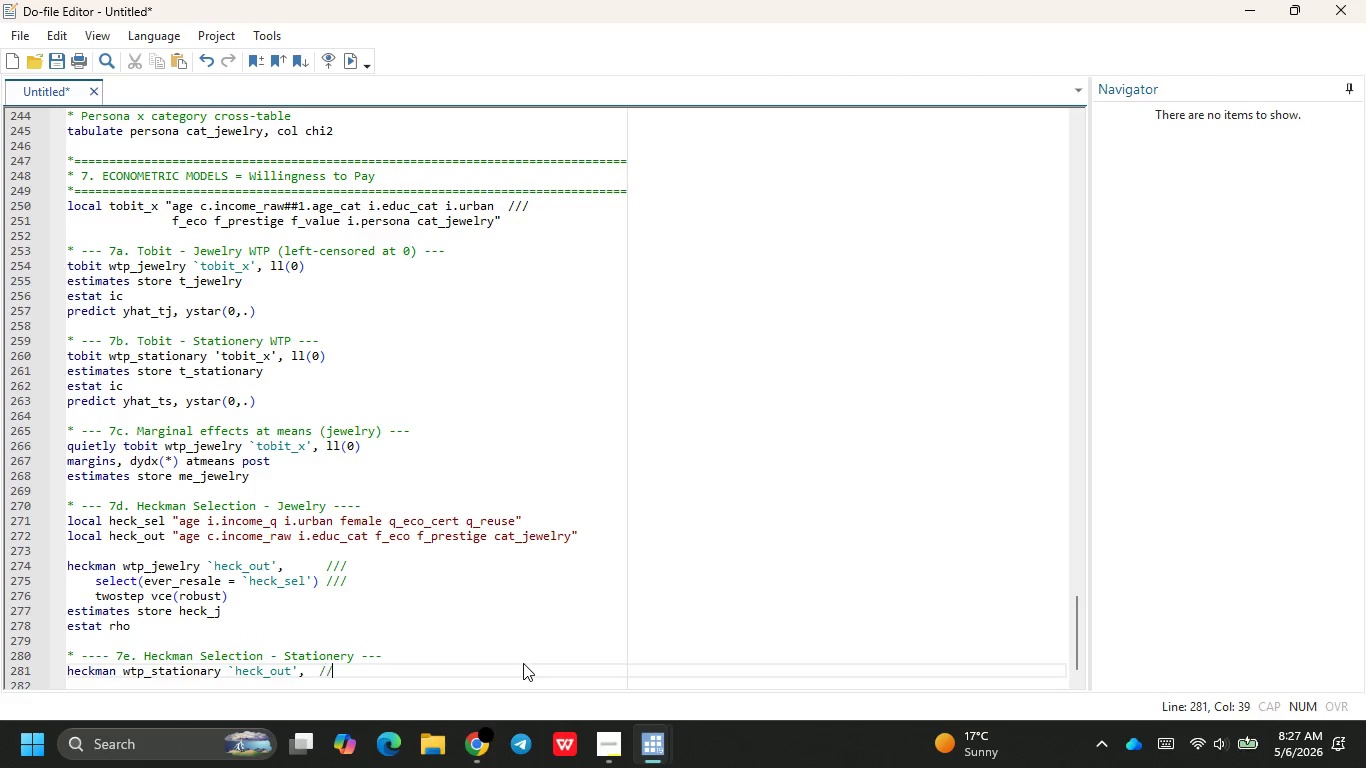 
key(Slash)
 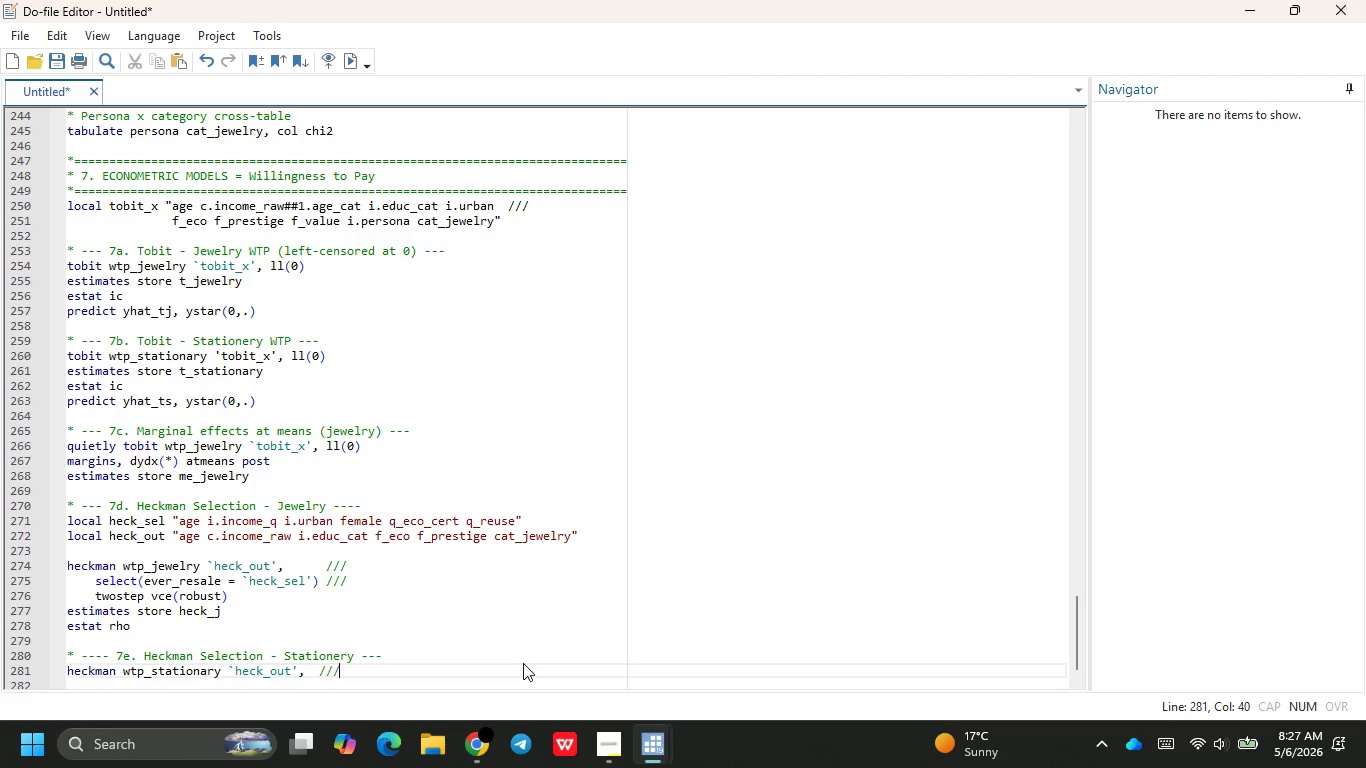 
key(Slash)
 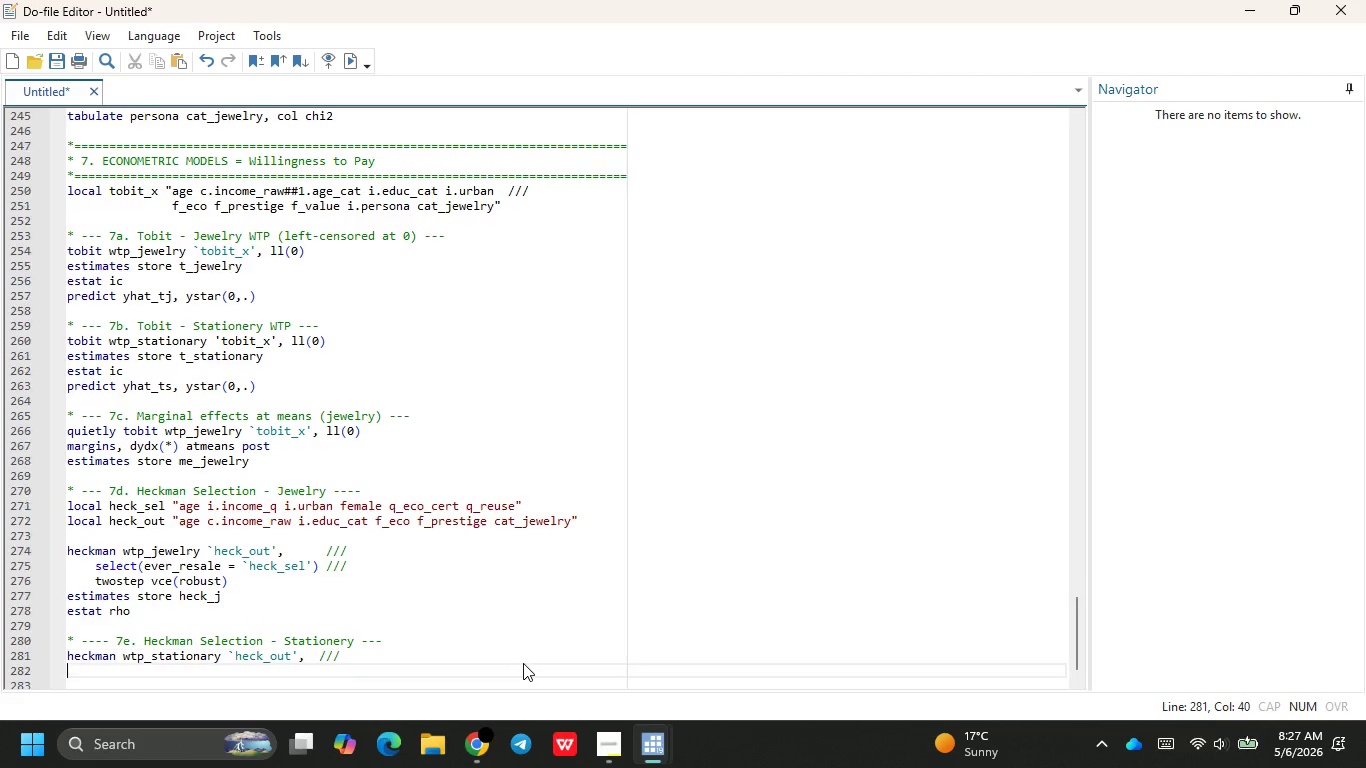 
key(Enter)
 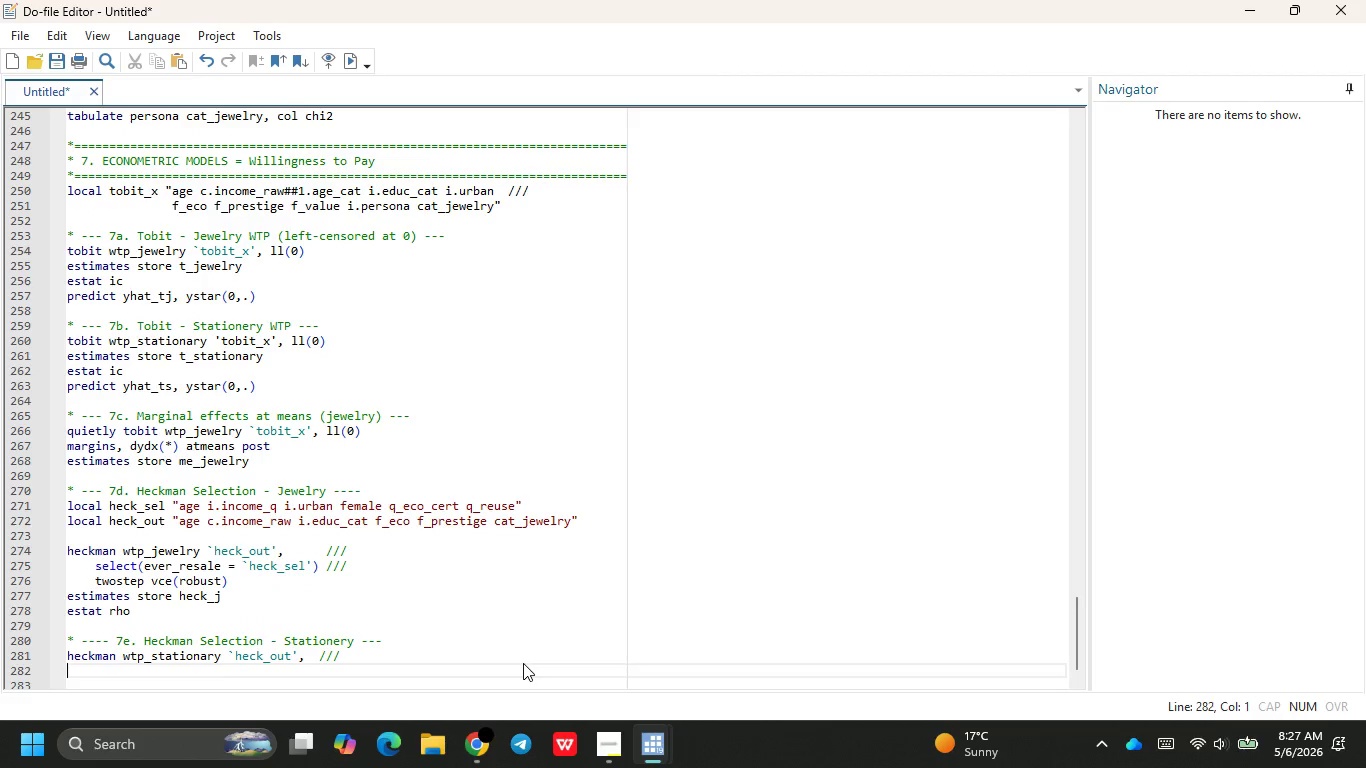 
key(H)
 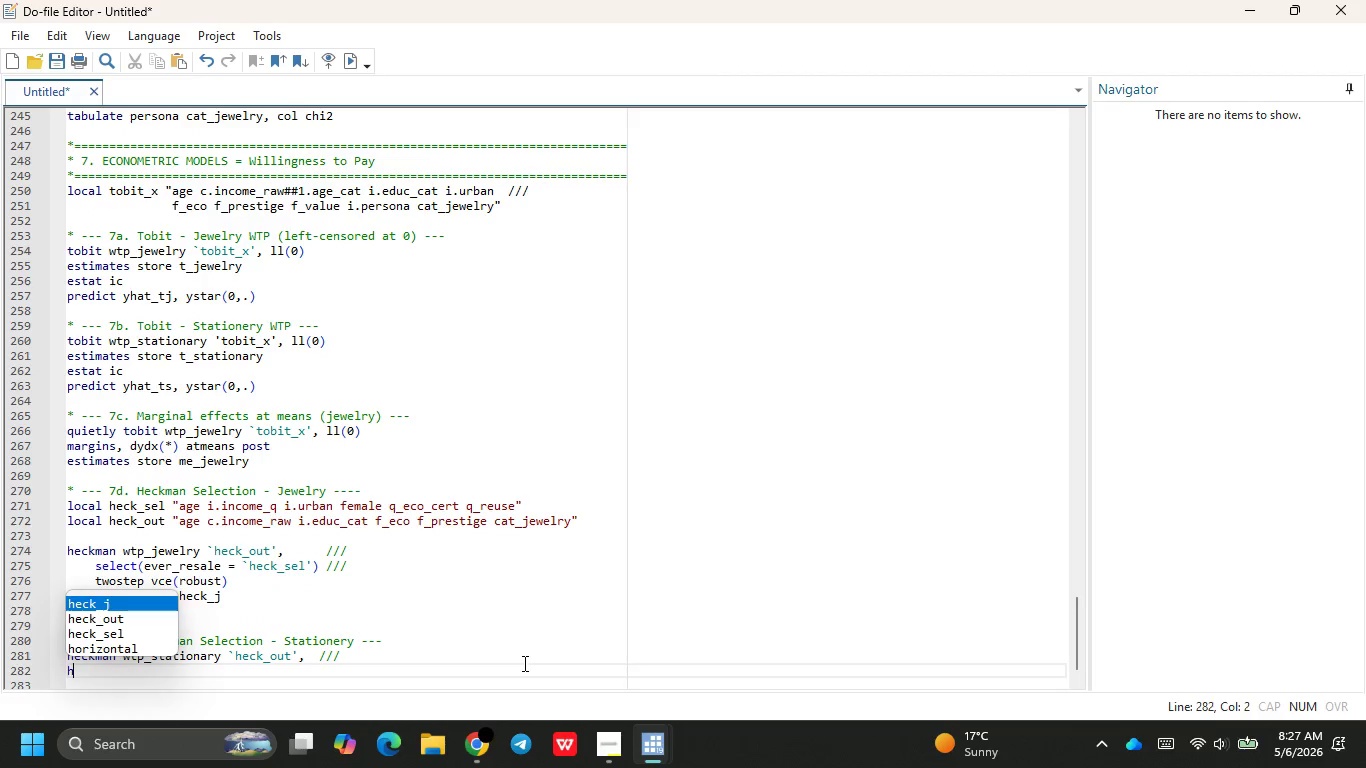 
key(Backspace)
 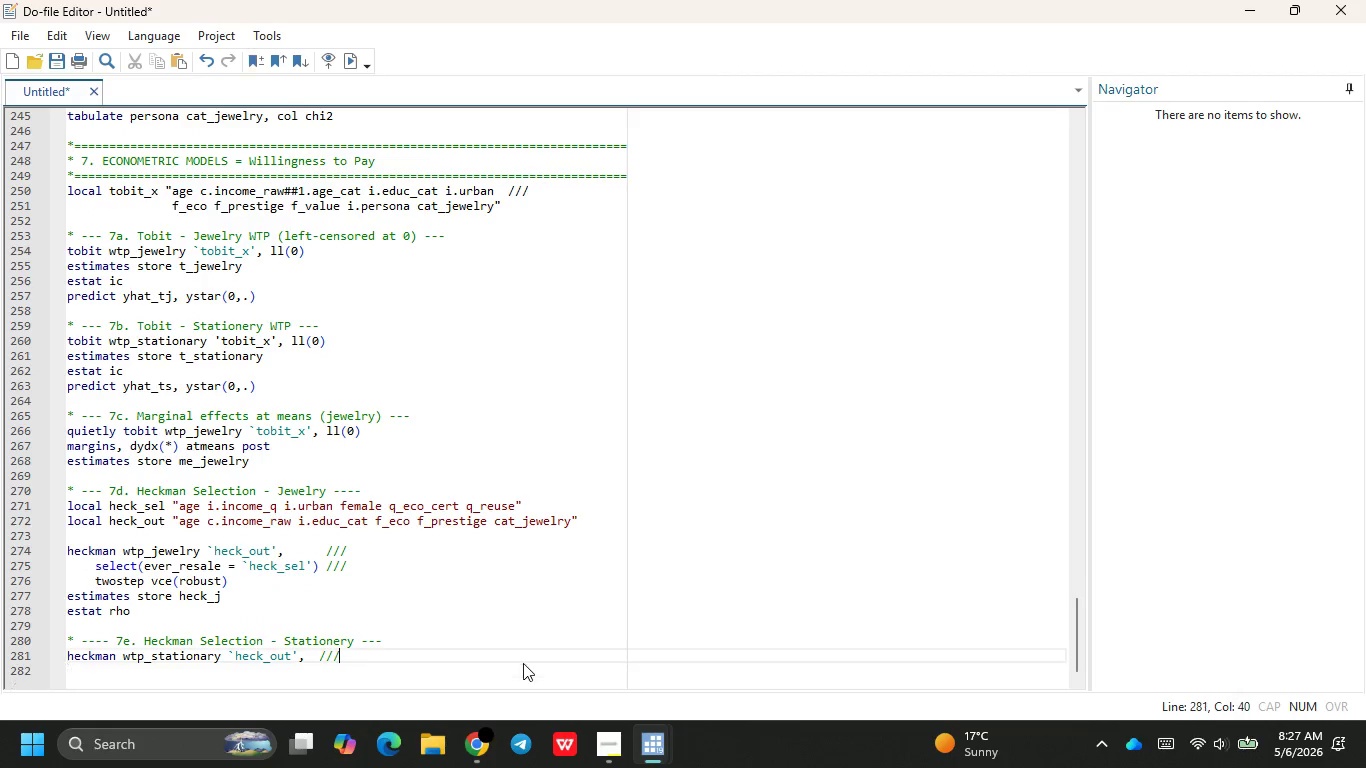 
key(Backspace)
 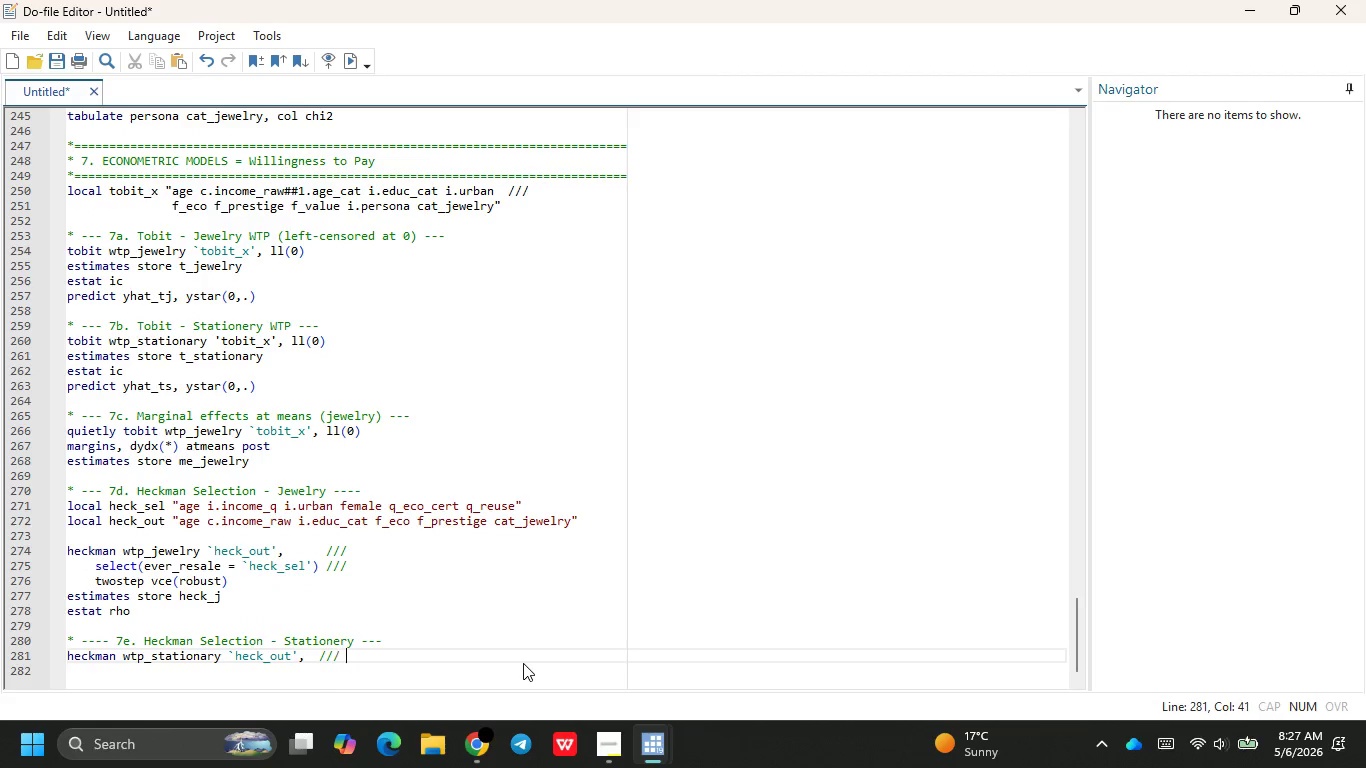 
key(Tab)
 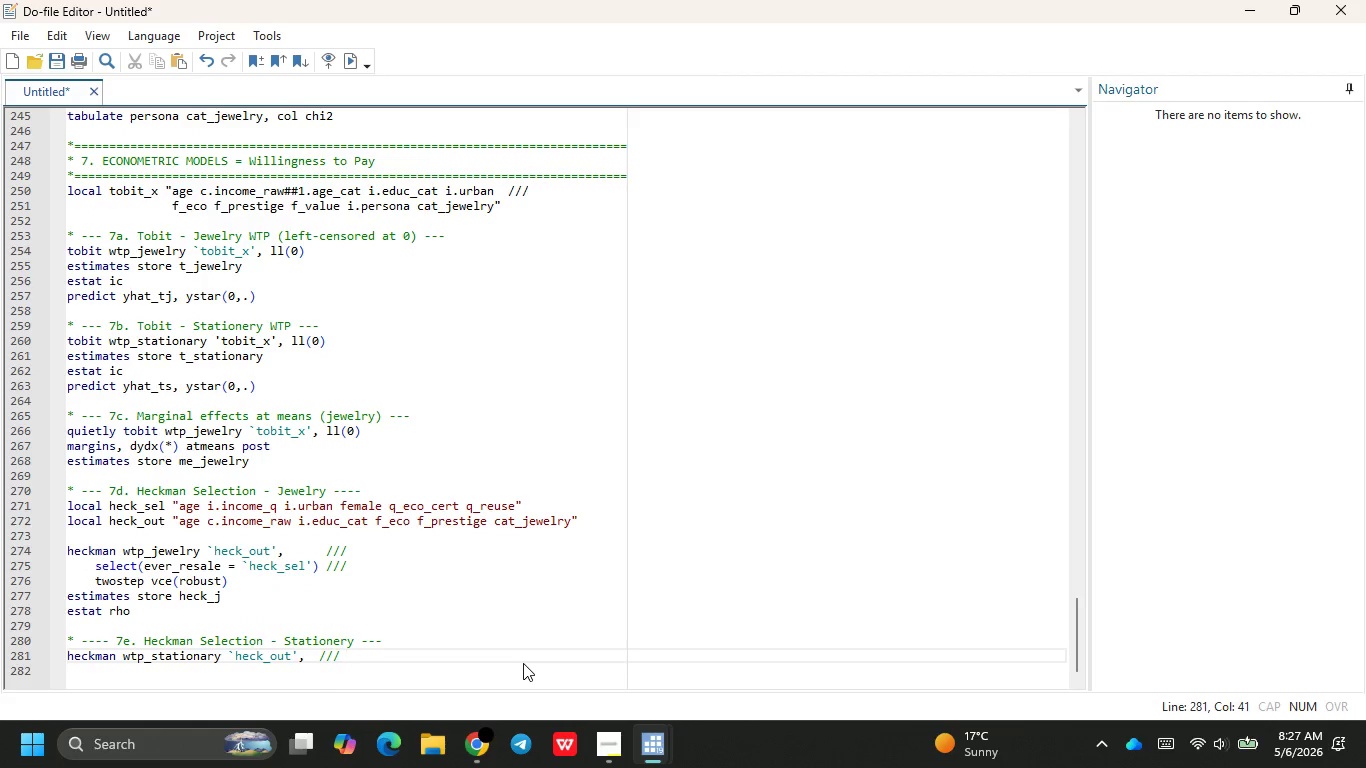 
key(Enter)
 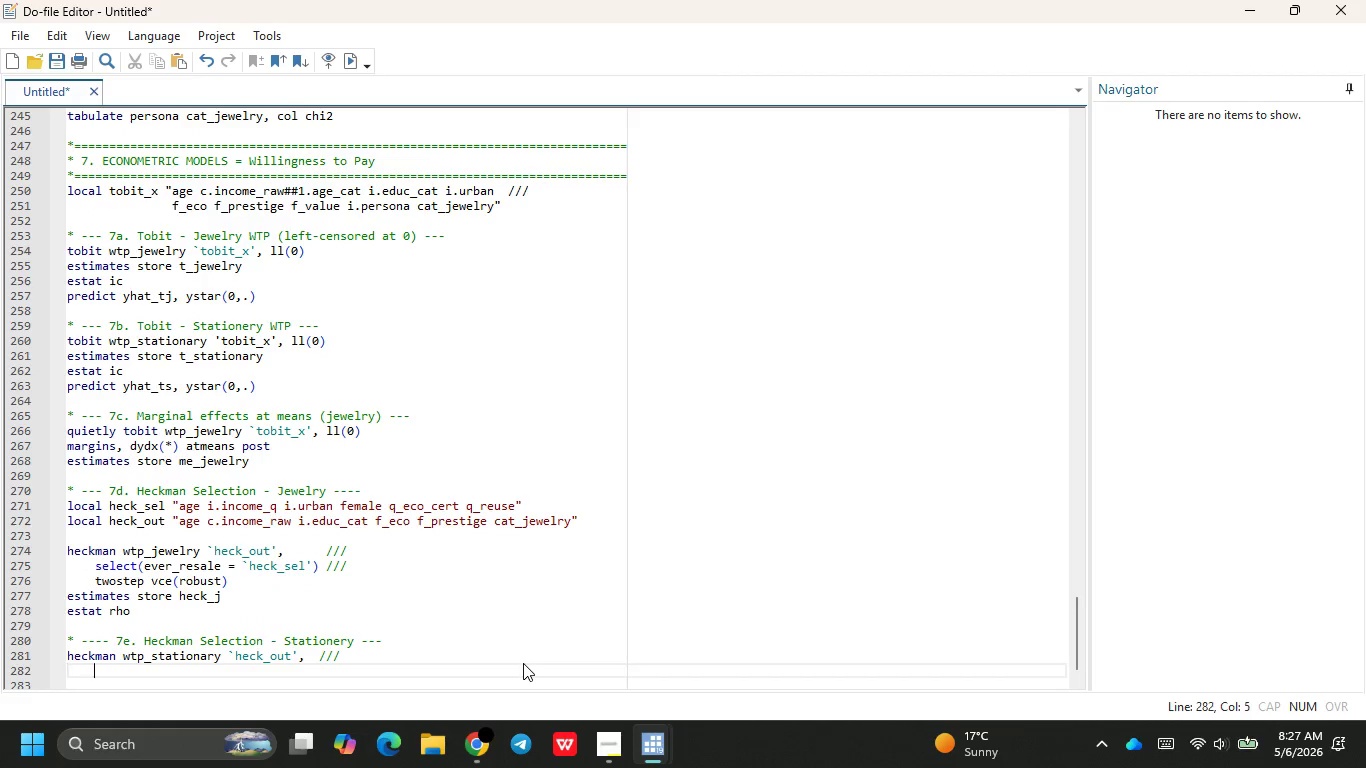 
key(Tab)
type(e)
key(Backspace)
type(seek)
key(Backspace)
key(Backspace)
type(lect )
key(Backspace)
type((r)
key(Backspace)
type(ever_re)
 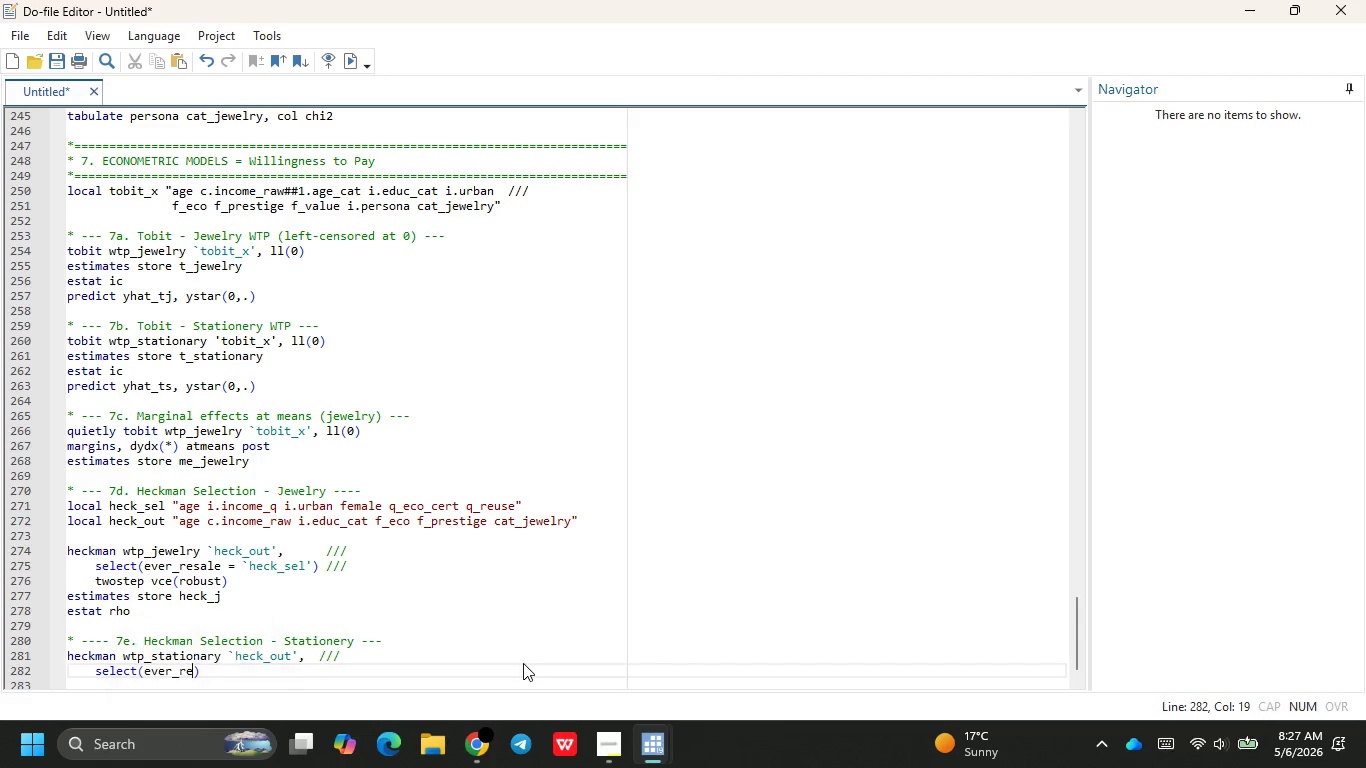 
key(Enter)
 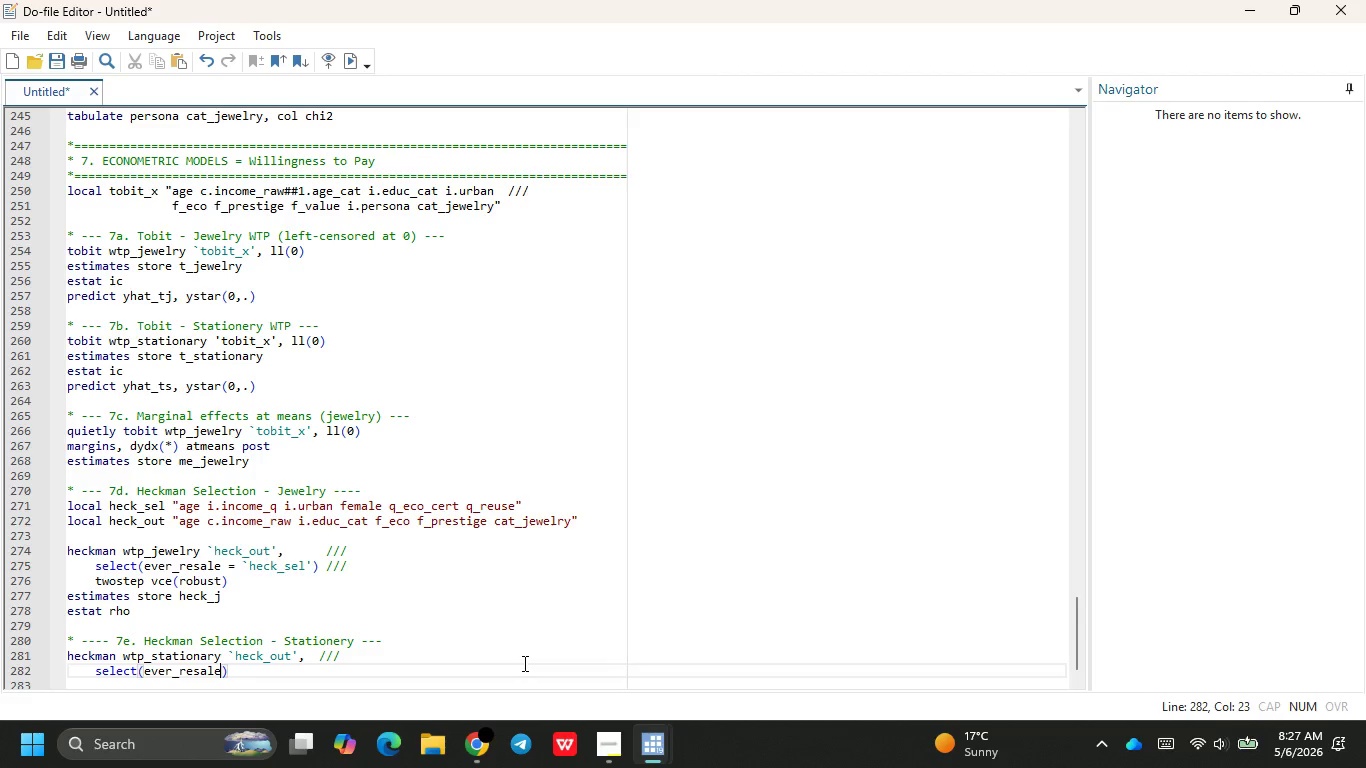 
key(ArrowRight)
 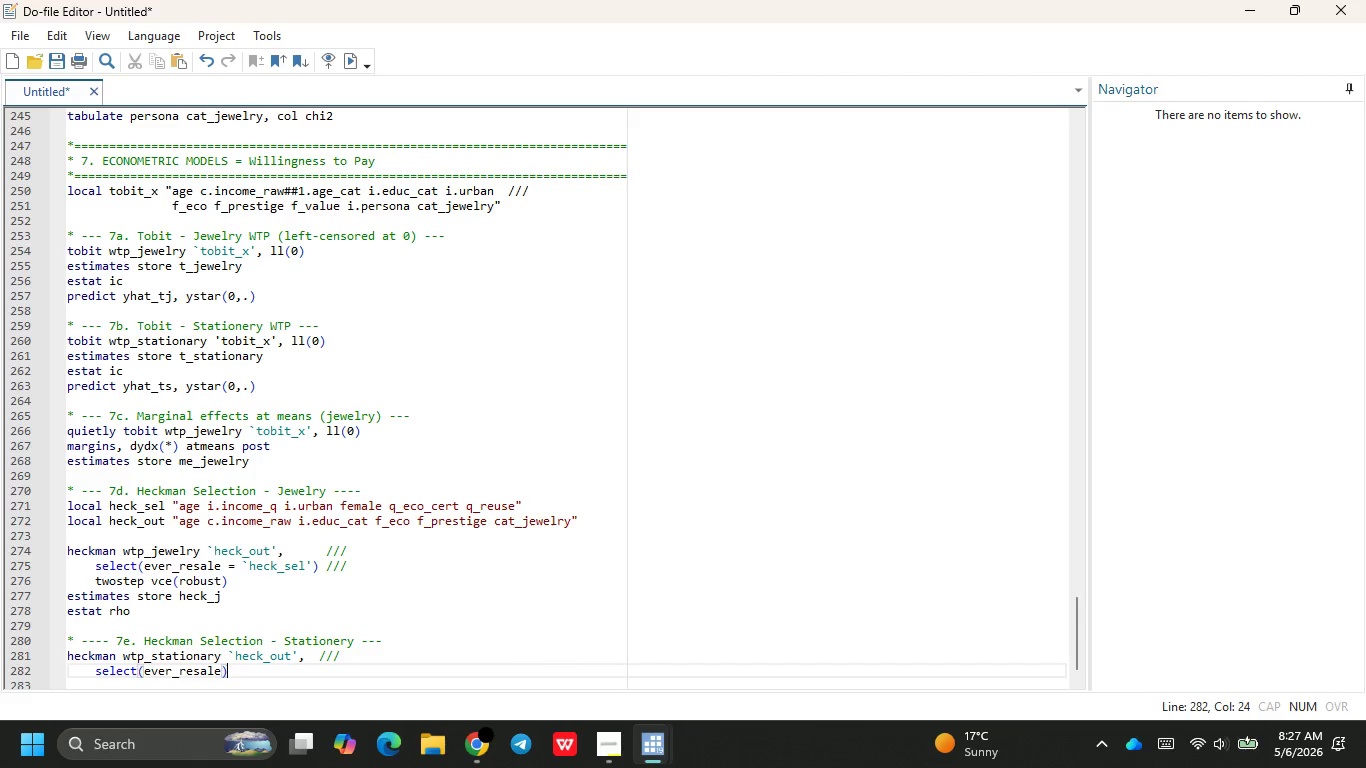 
key(Space)
 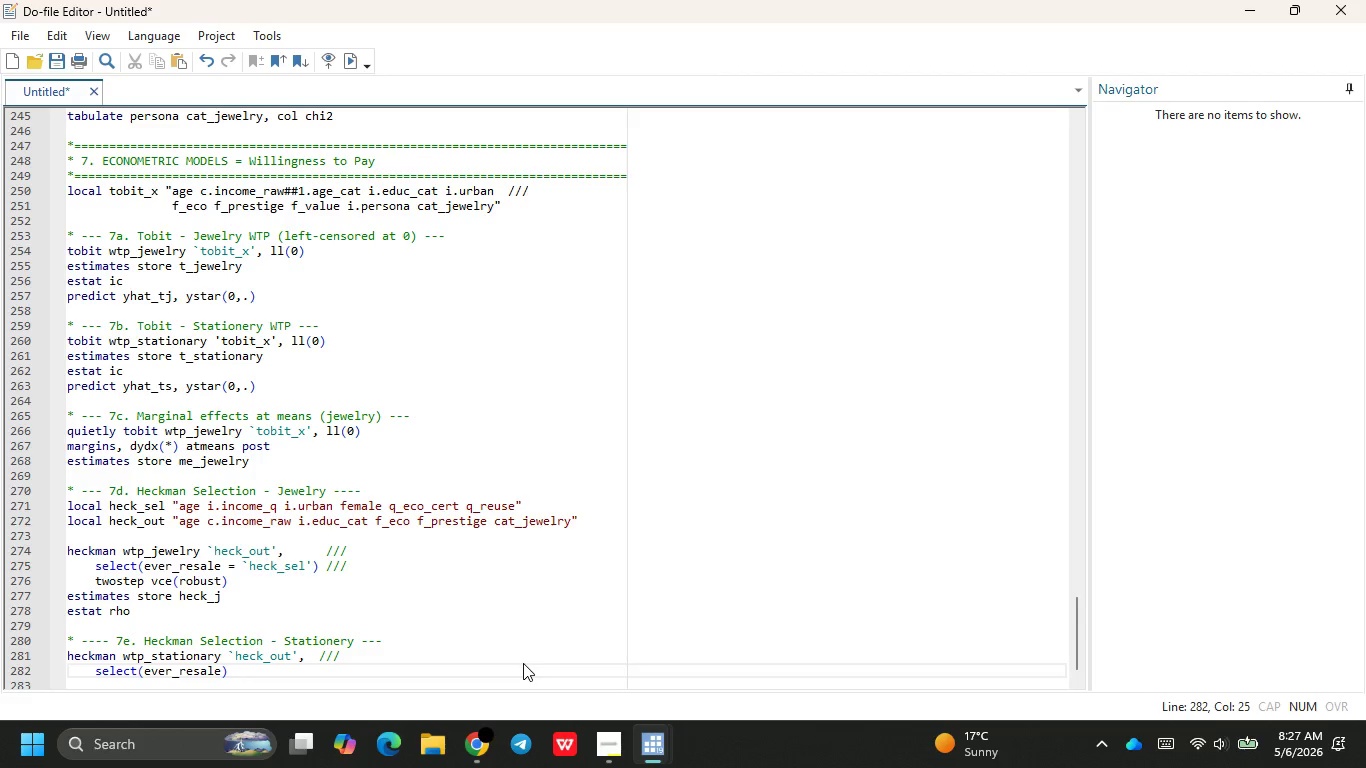 
key(ArrowLeft)
 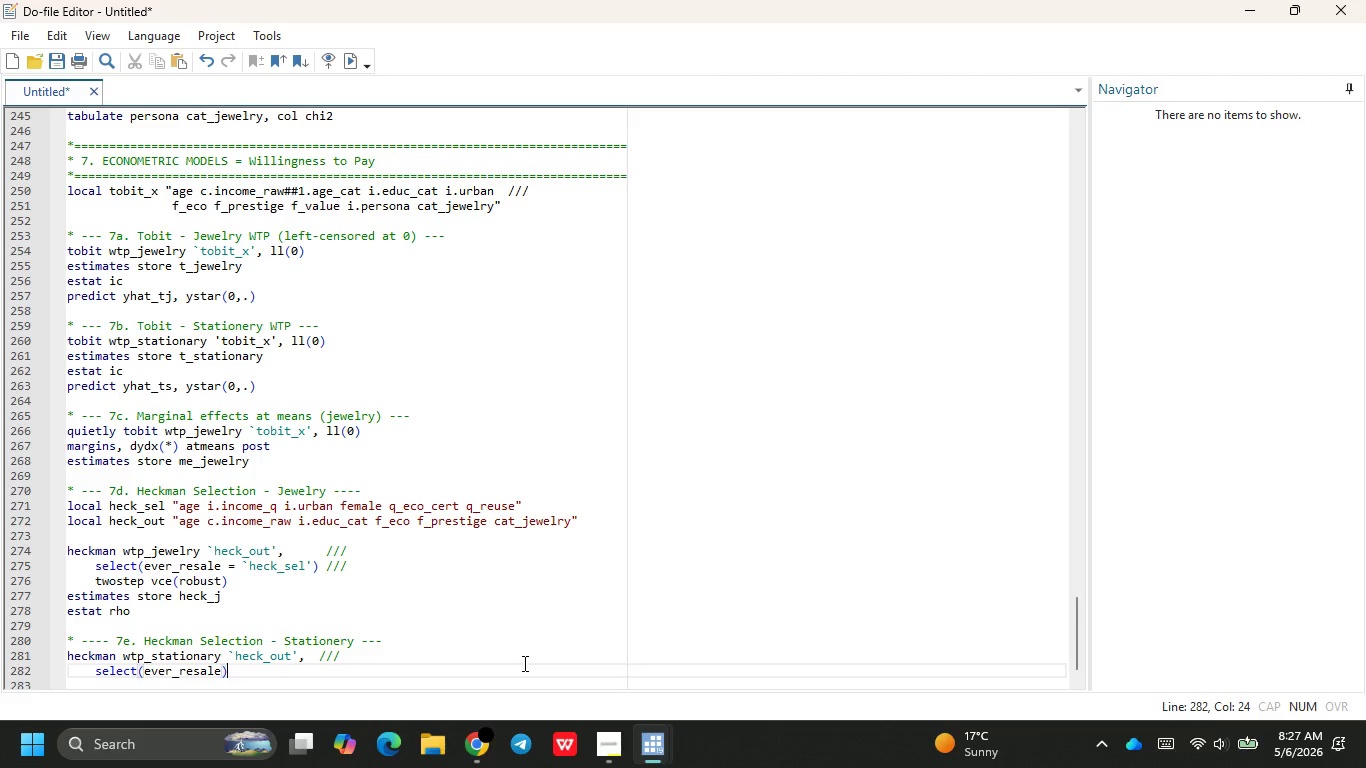 
key(ArrowLeft)
 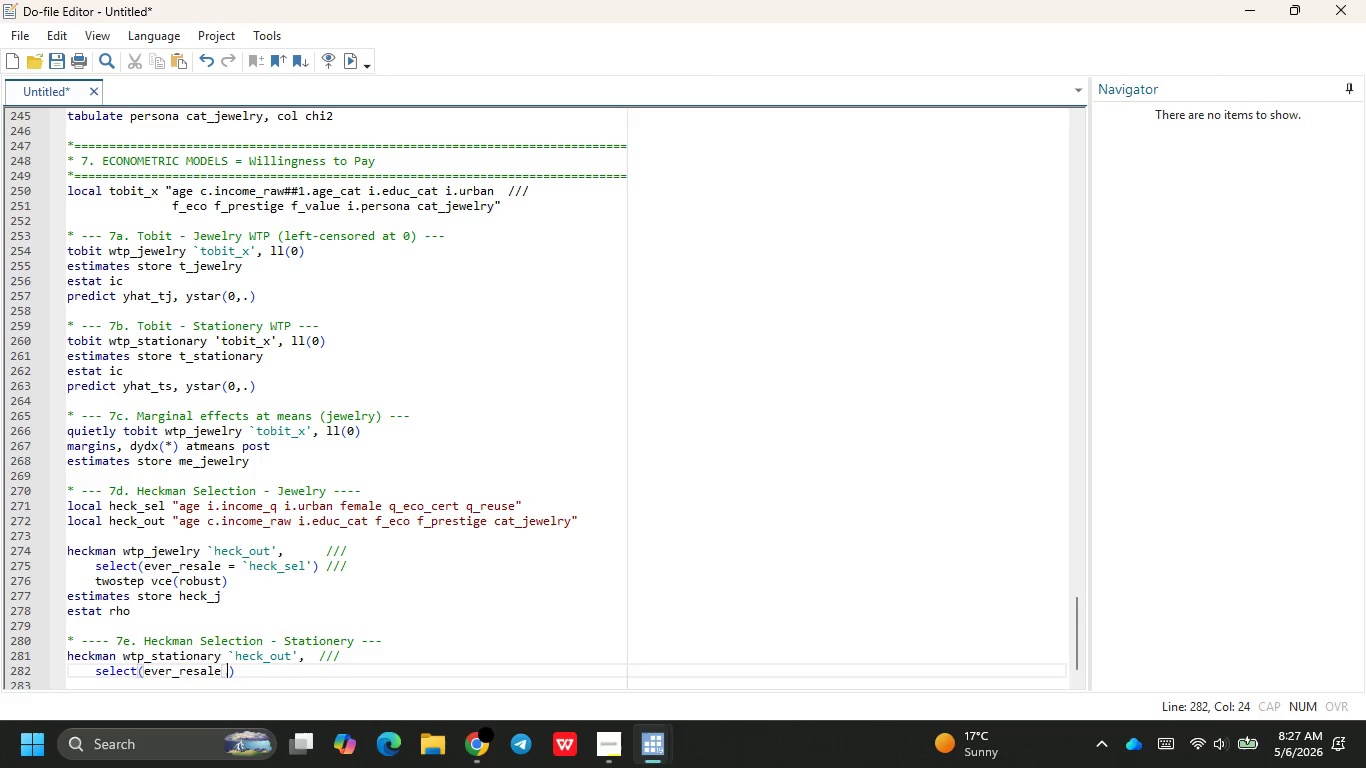 
type( = `heck)
 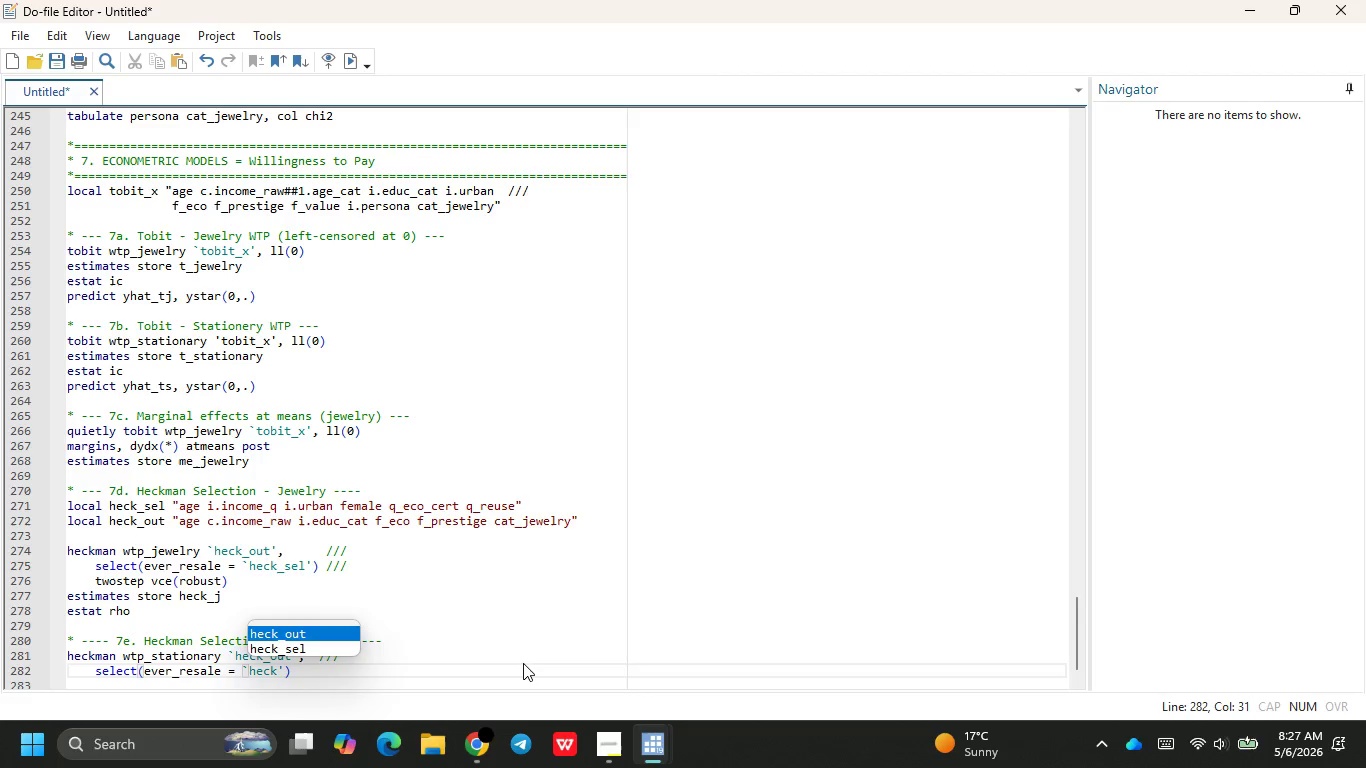 
key(ArrowDown)
 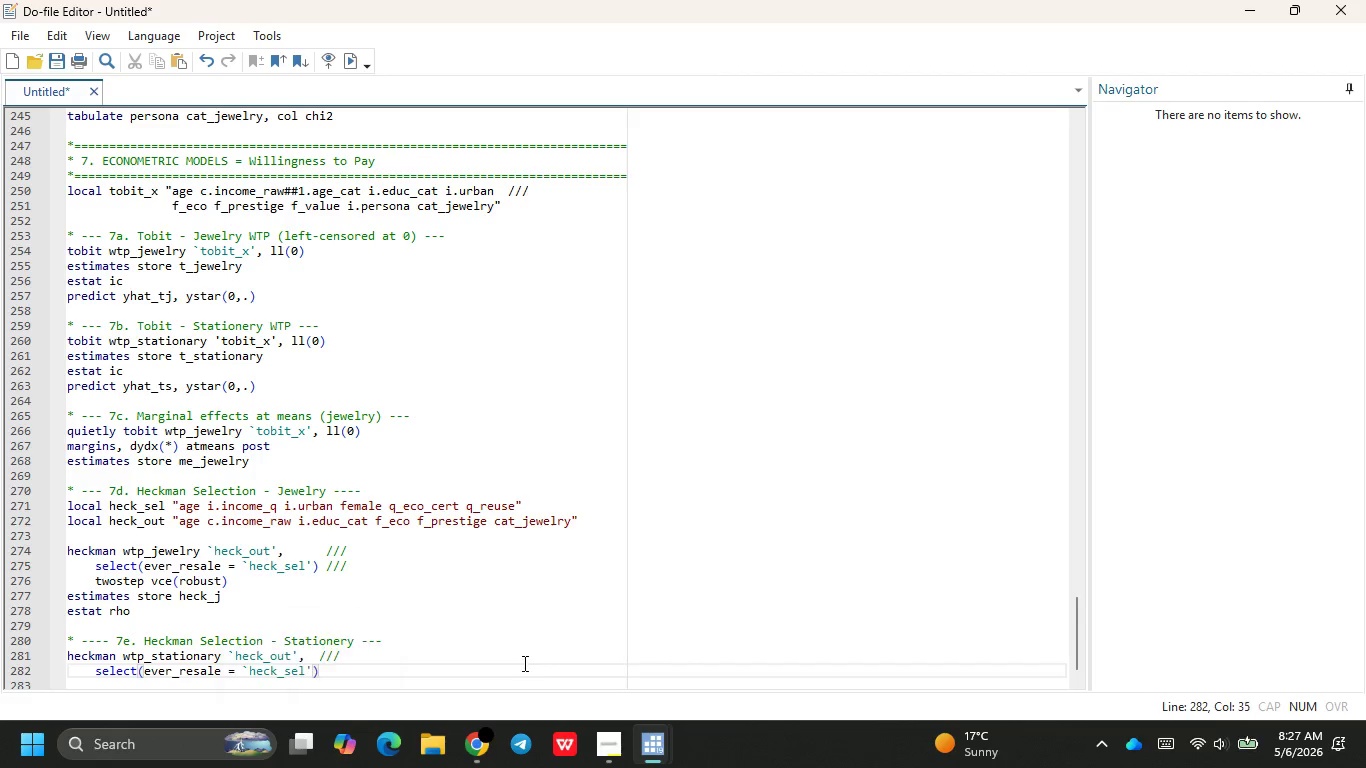 
key(Enter)
 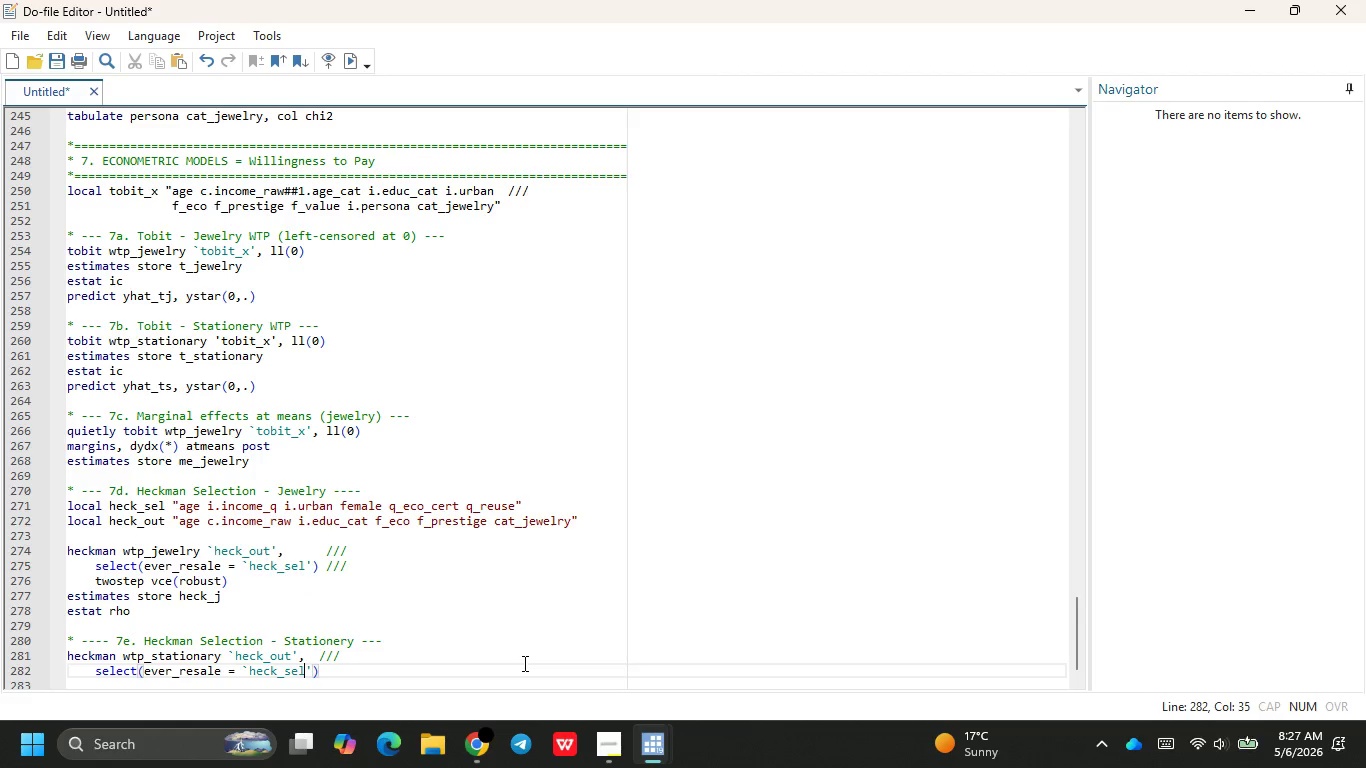 
key(ArrowRight)
 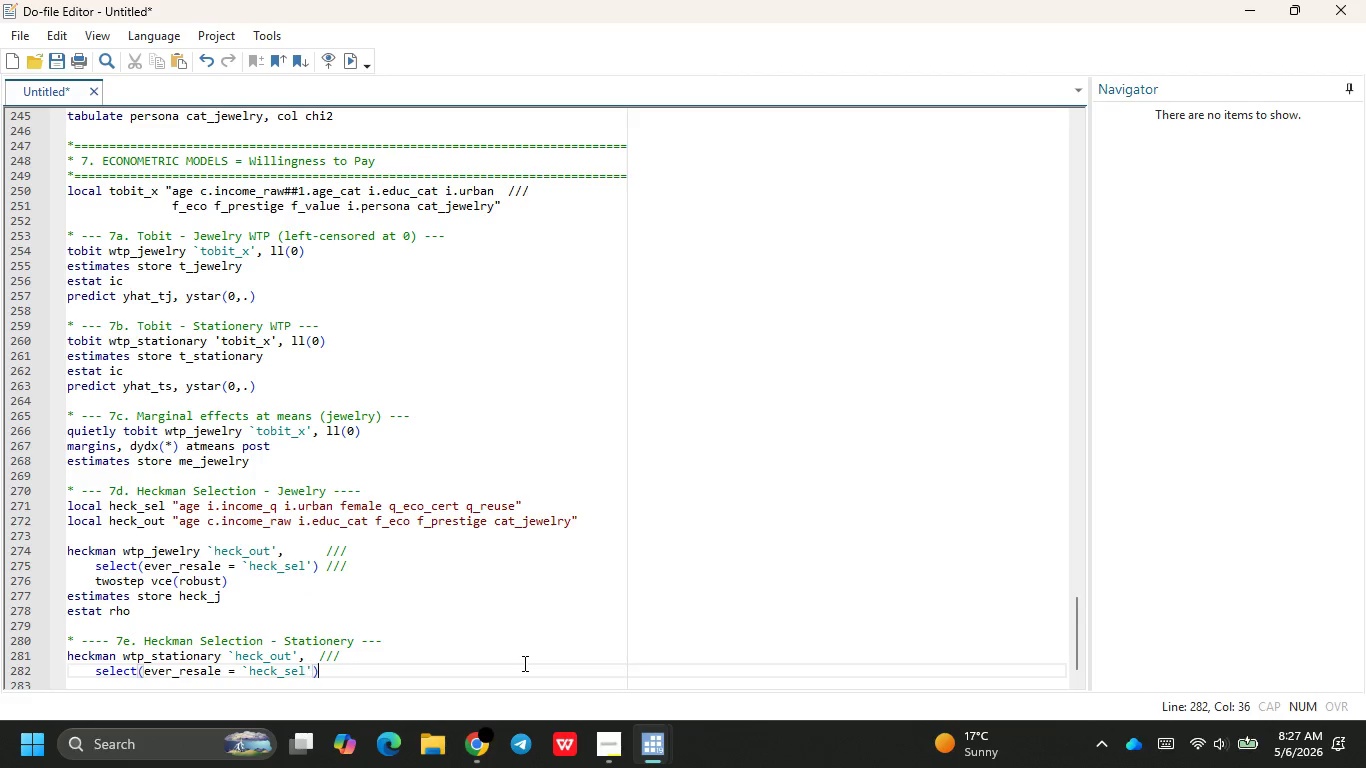 
key(ArrowRight)
 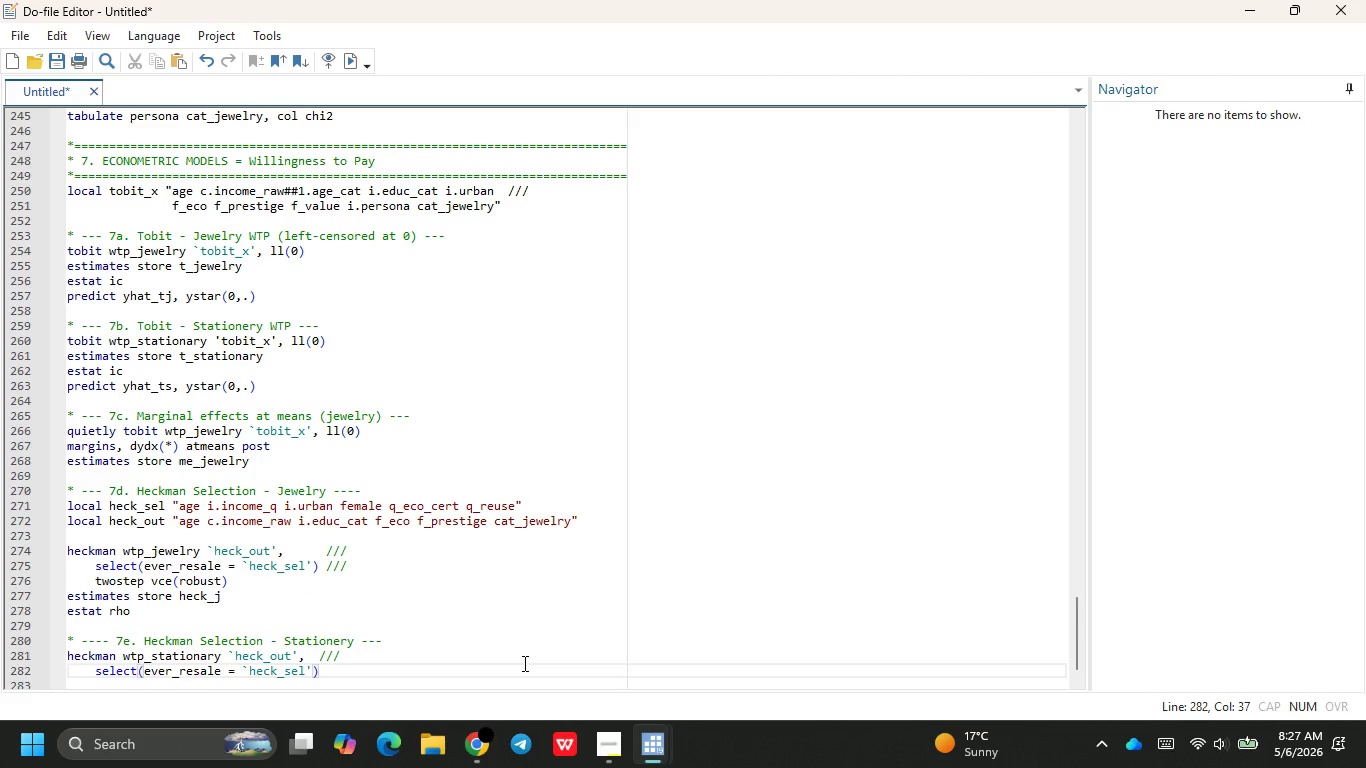 
key(Enter)
 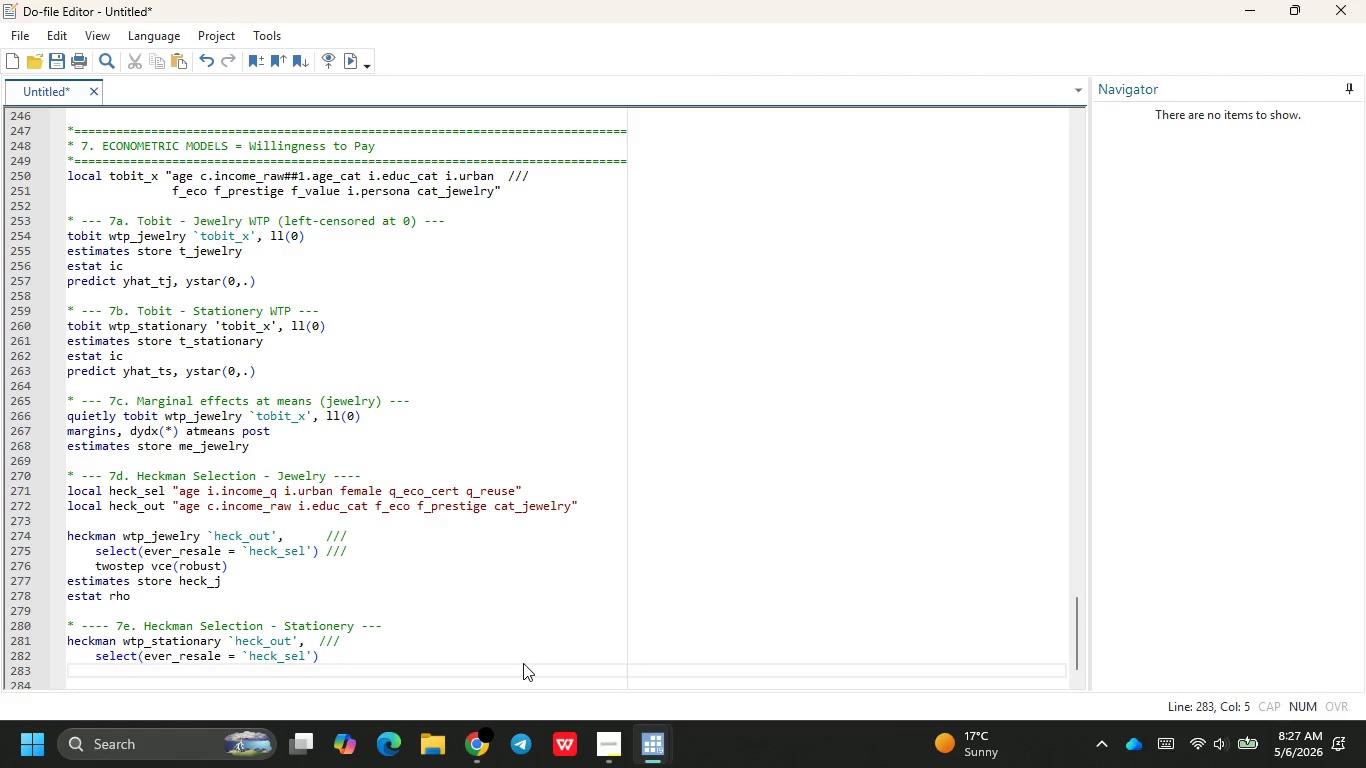 
key(Tab)
 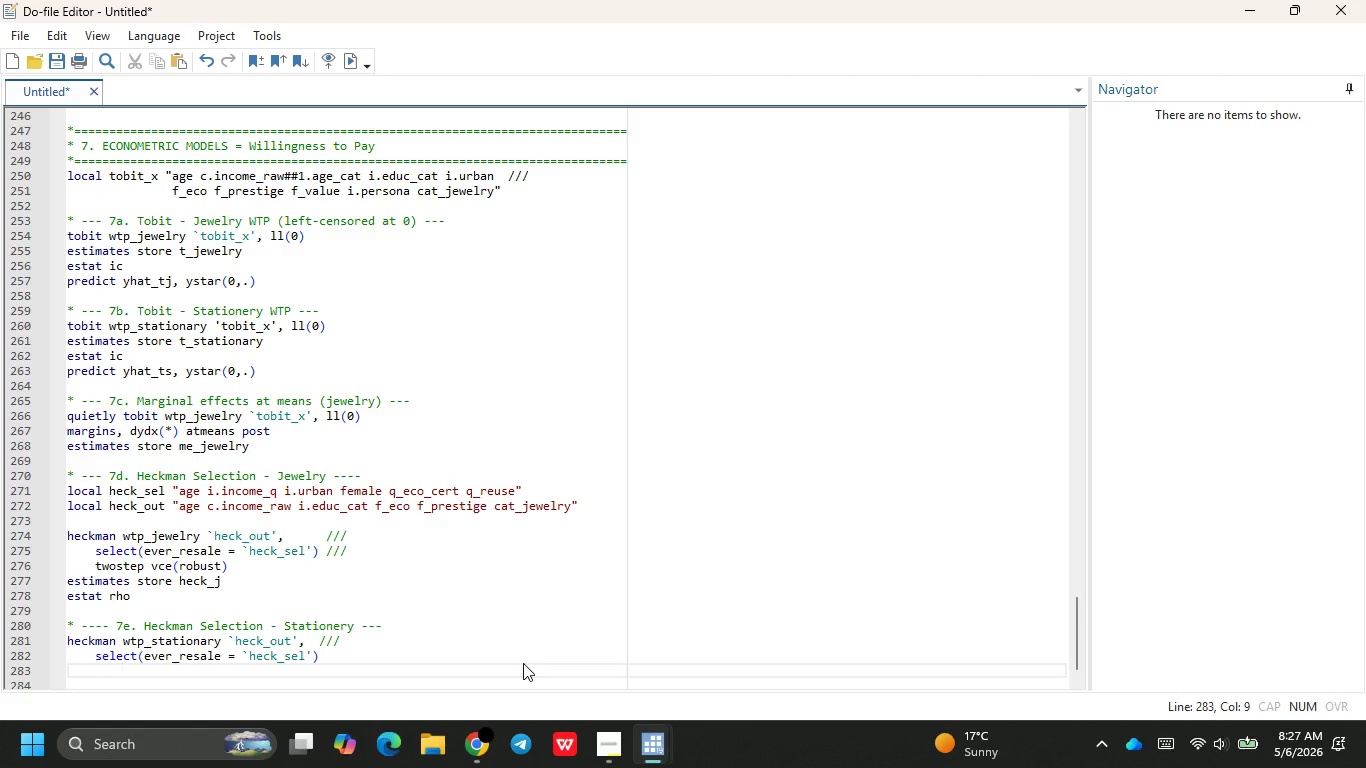 
key(Control+Z)
 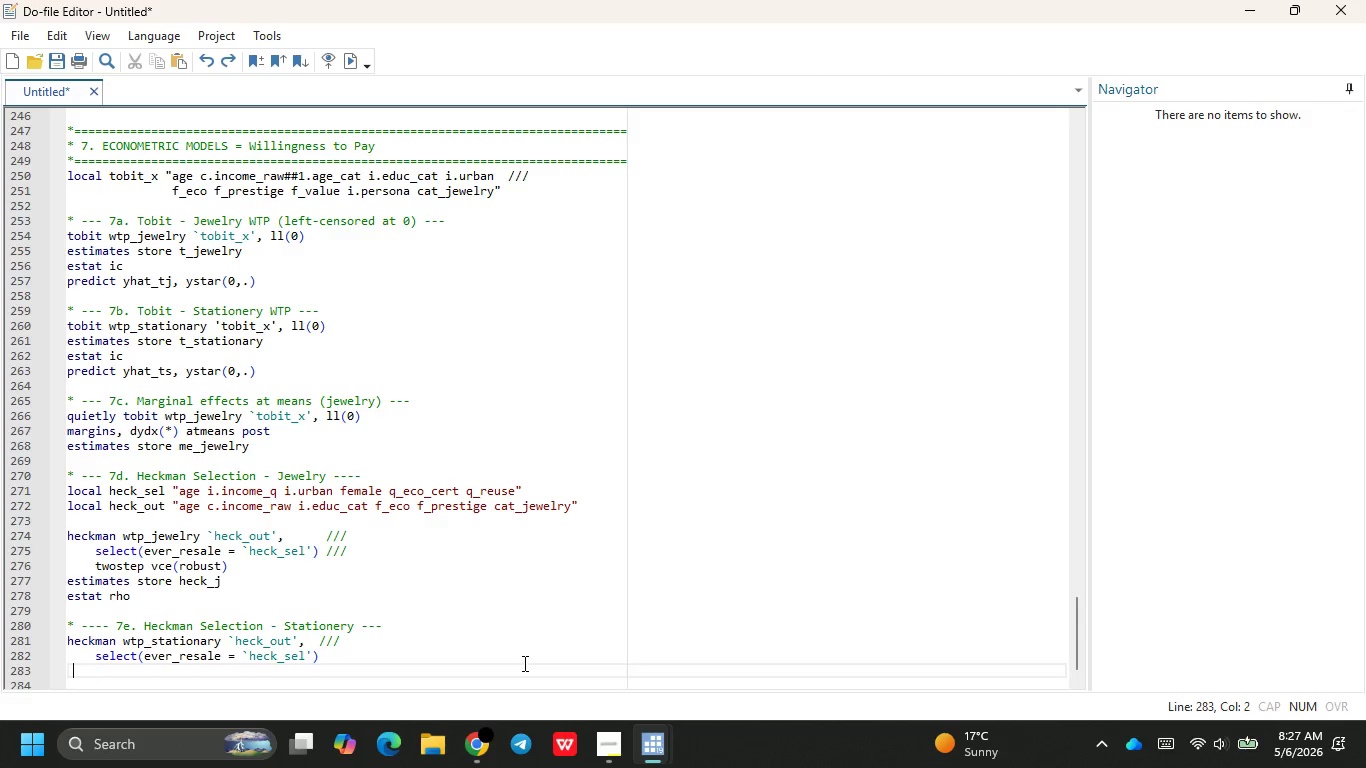 
key(Control+Z)
 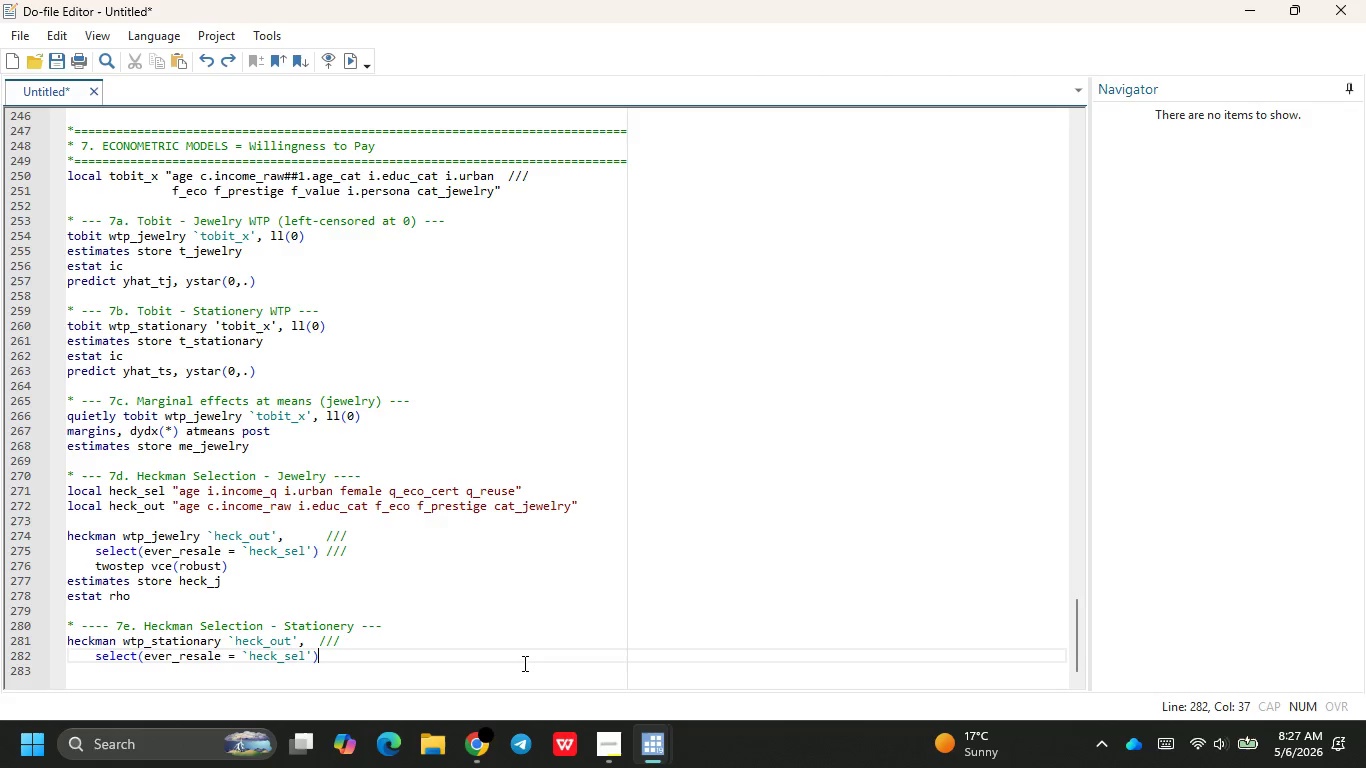 
key(Control+Z)
 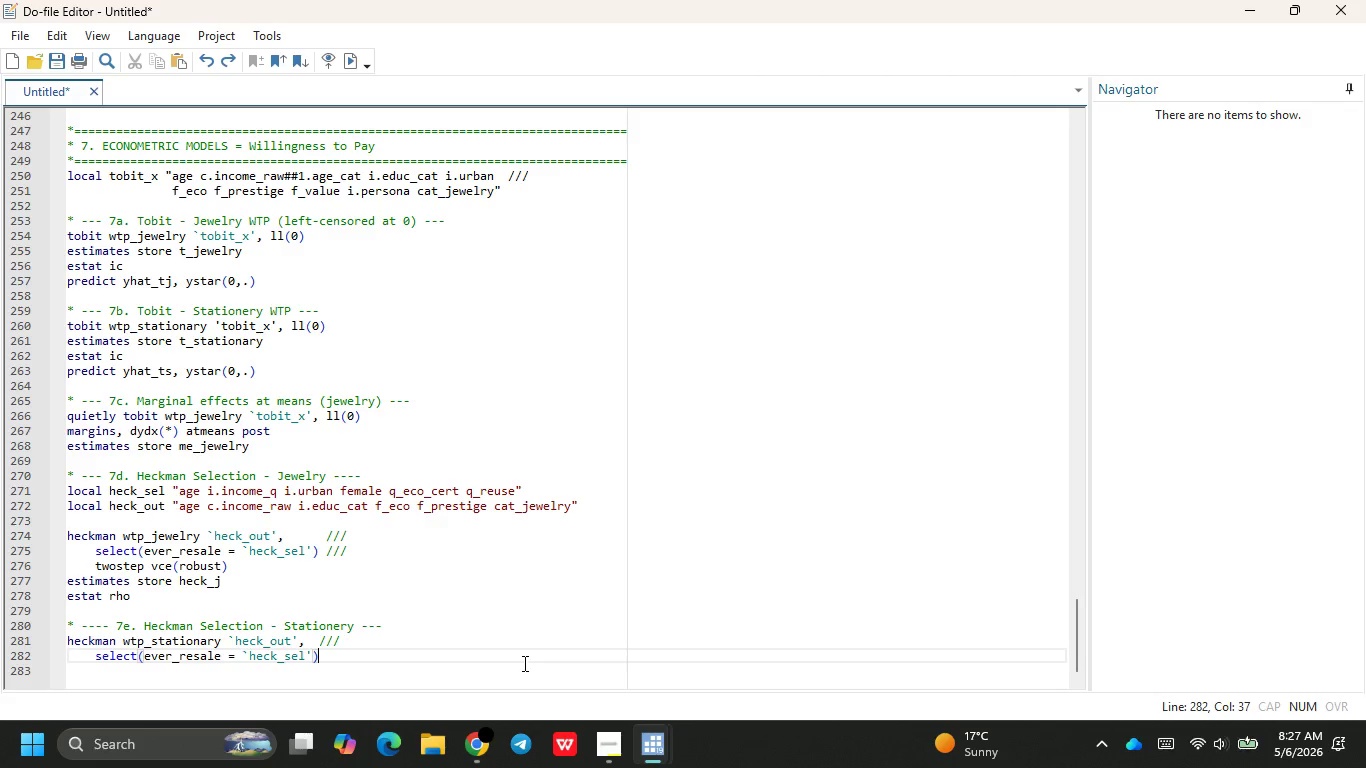 
key(Space)
 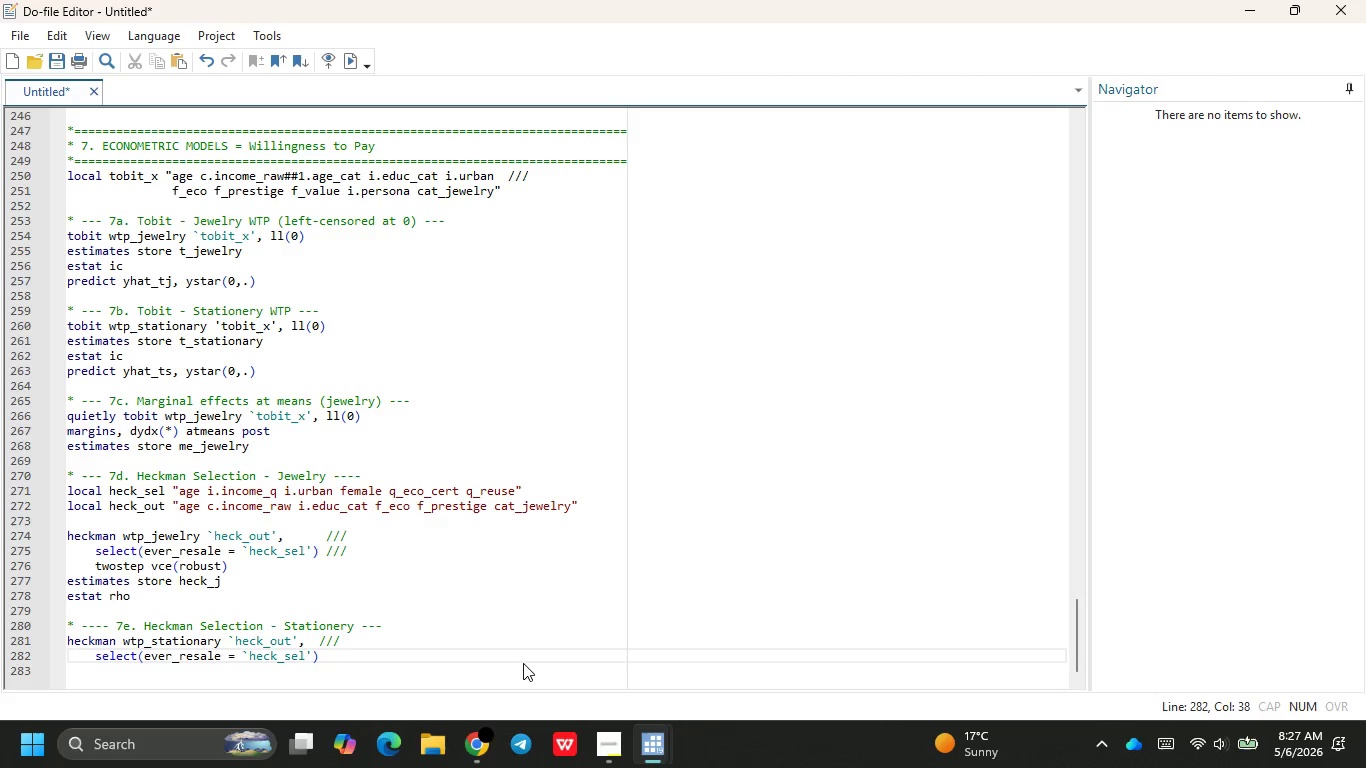 
key(Period)
 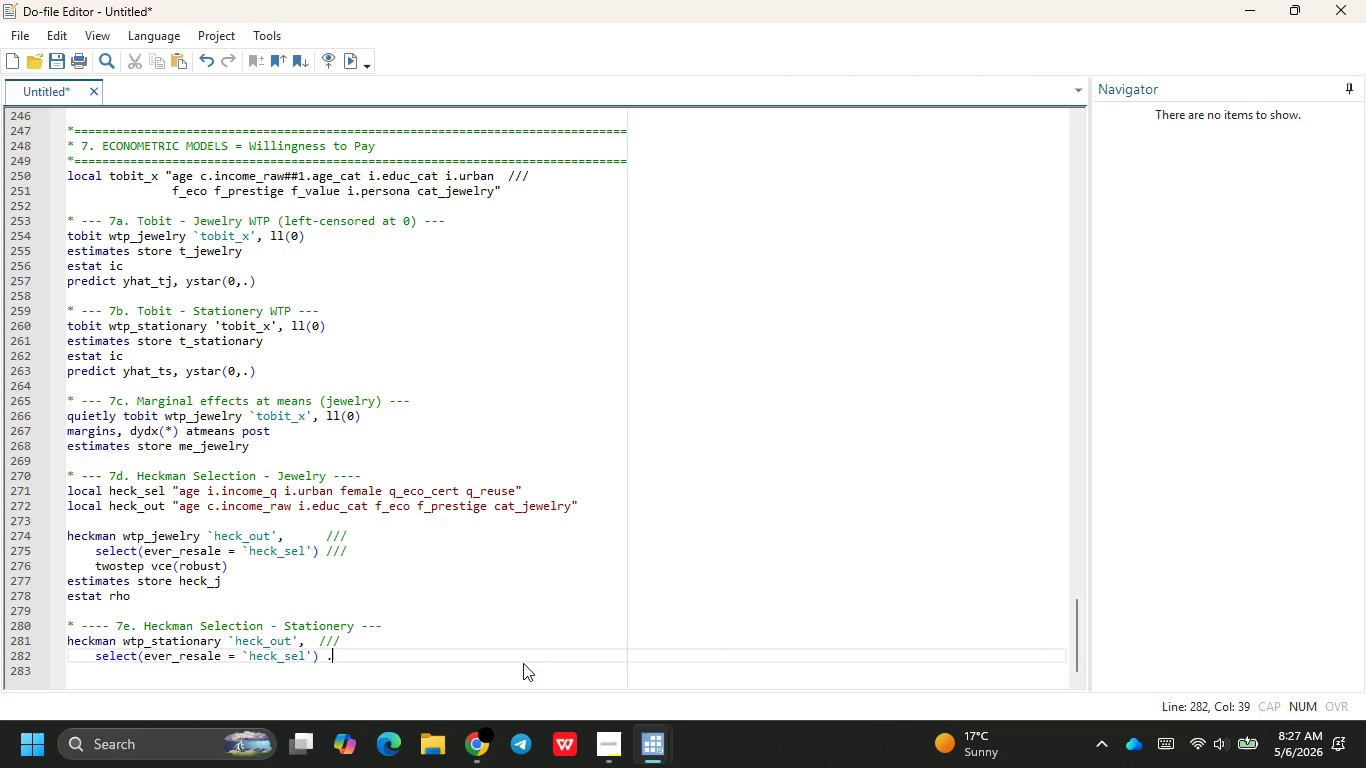 
key(Backspace)
 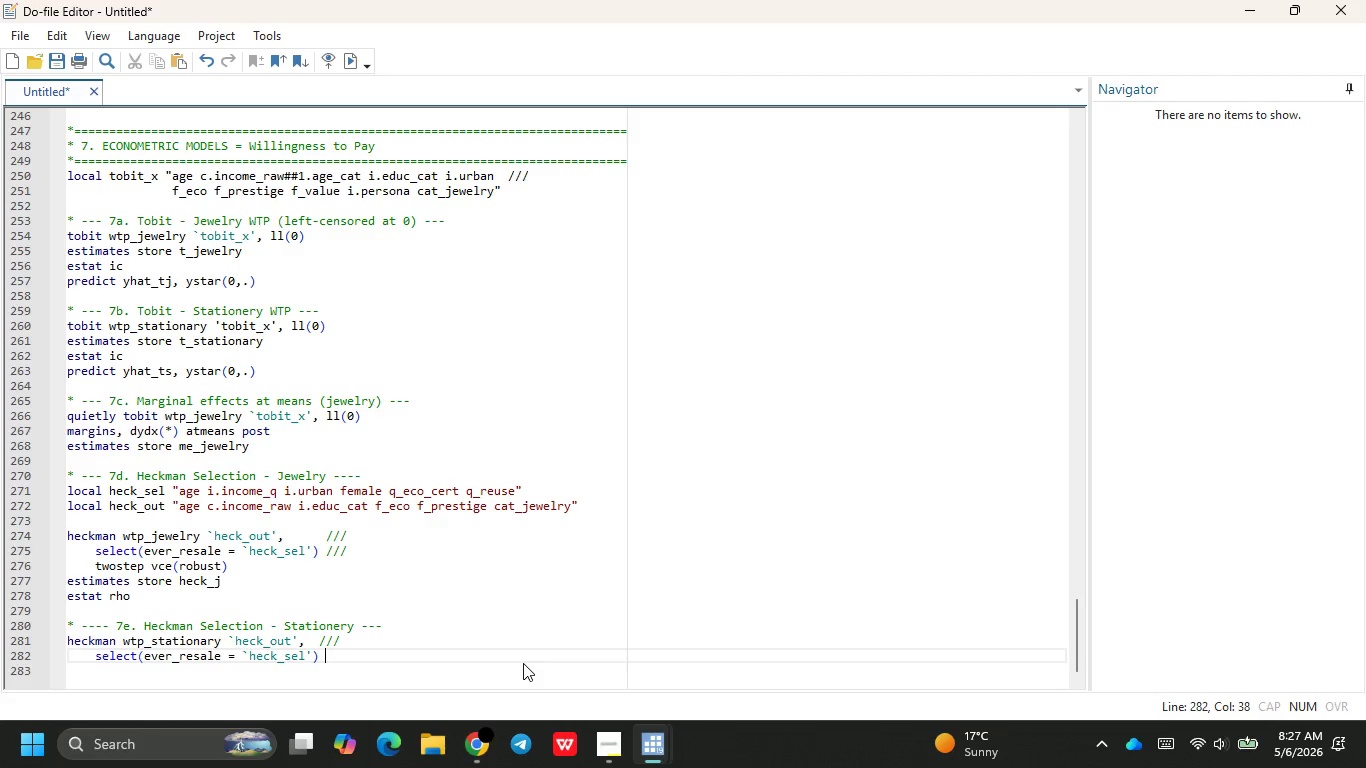 
key(Slash)
 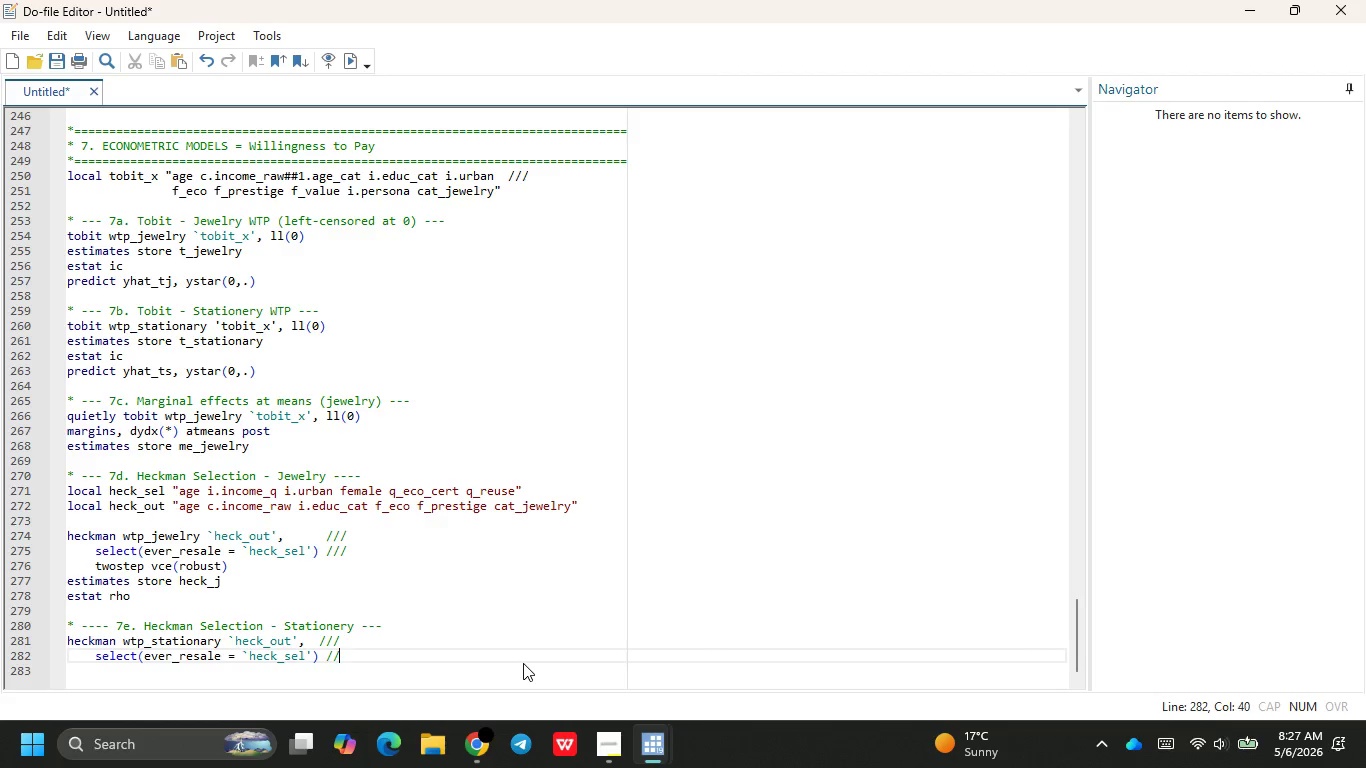 
key(Slash)
 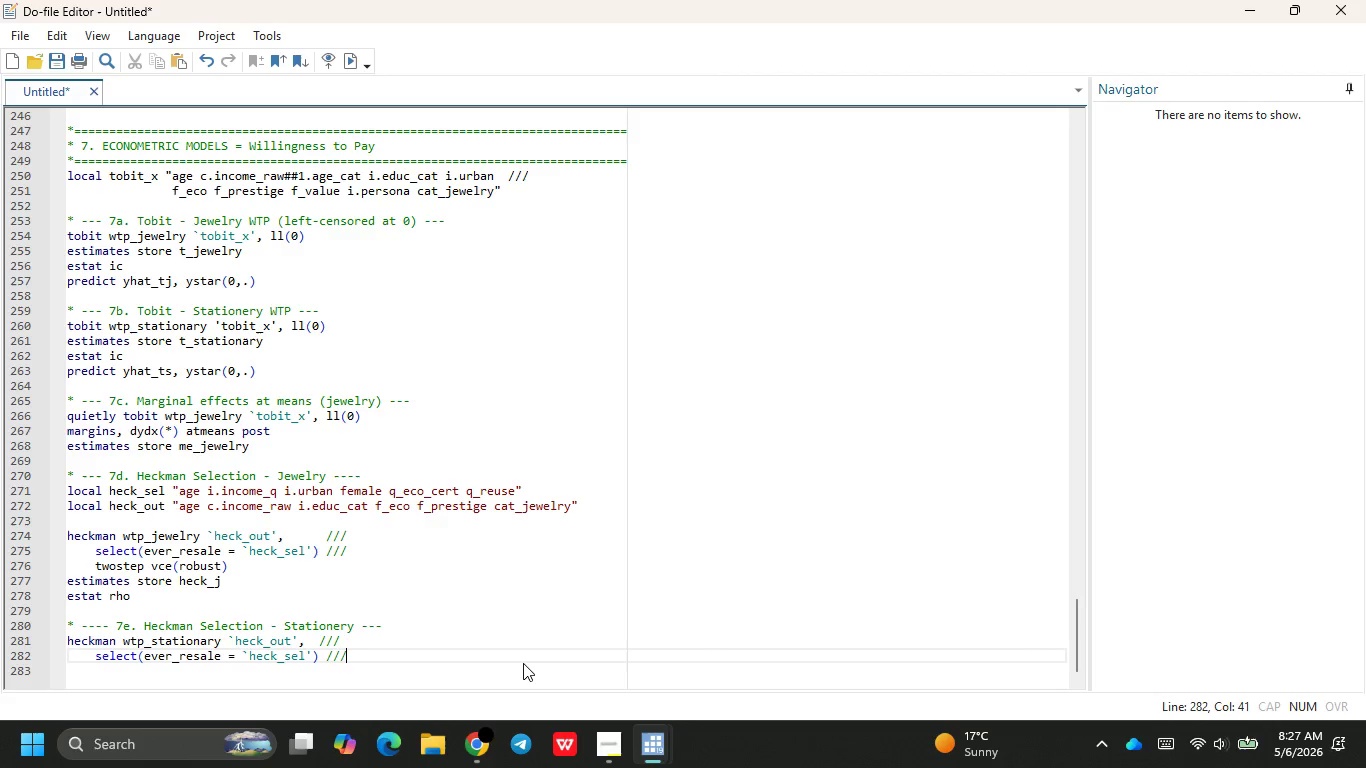 
key(Slash)
 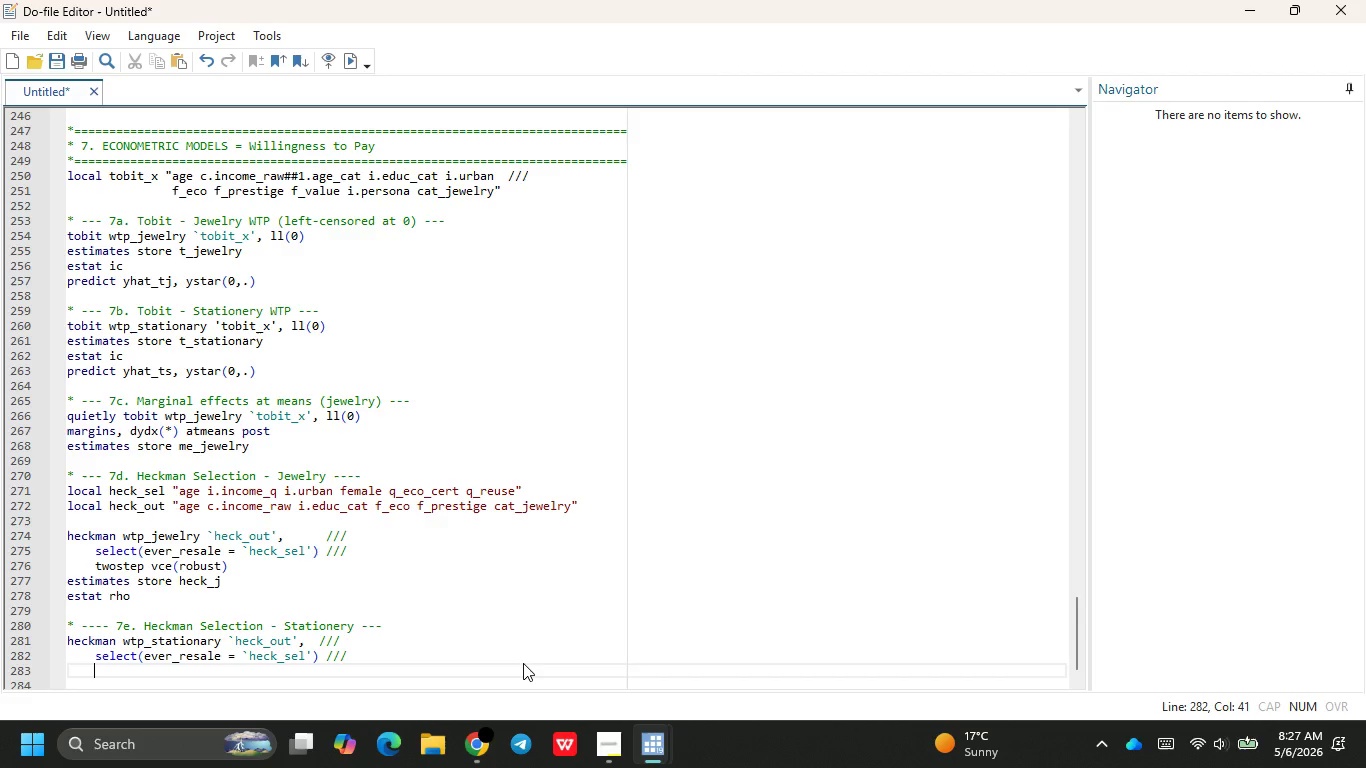 
key(Enter)
 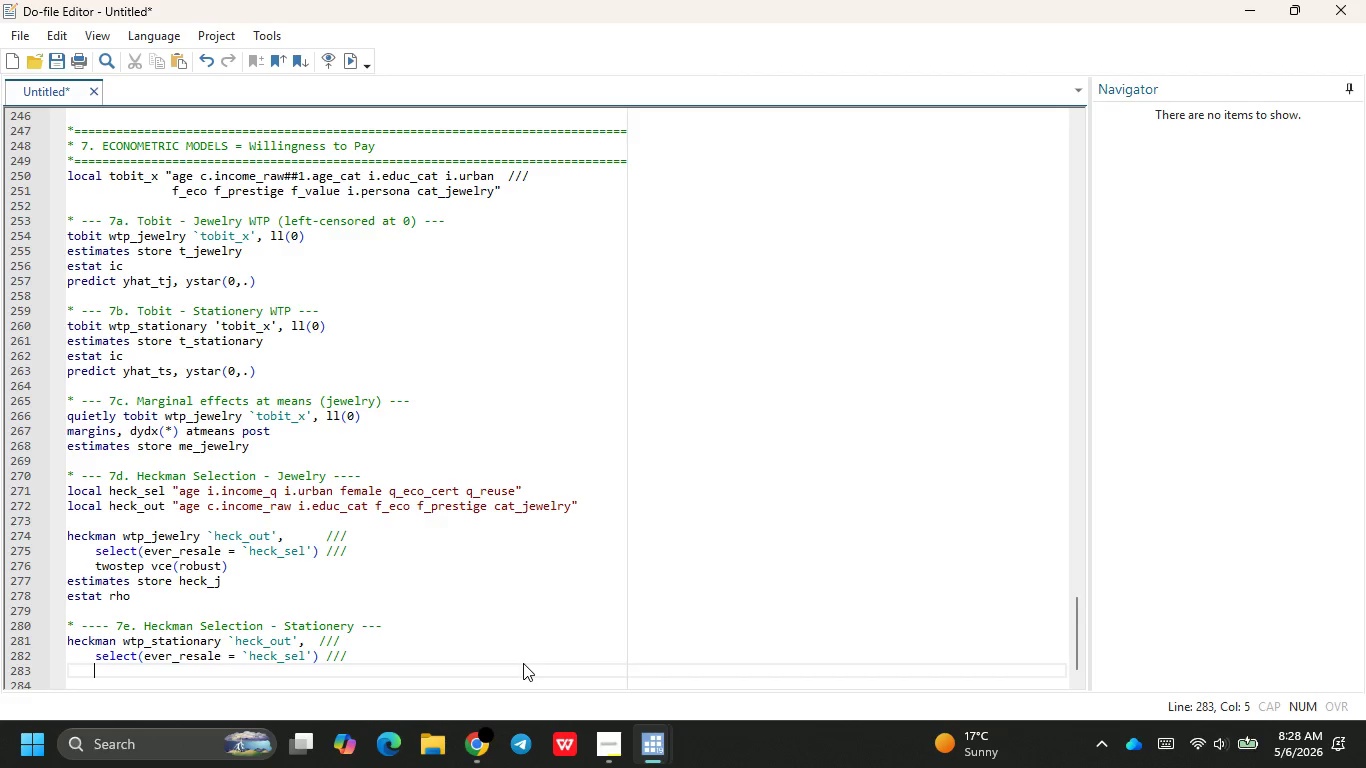 
type(two)
 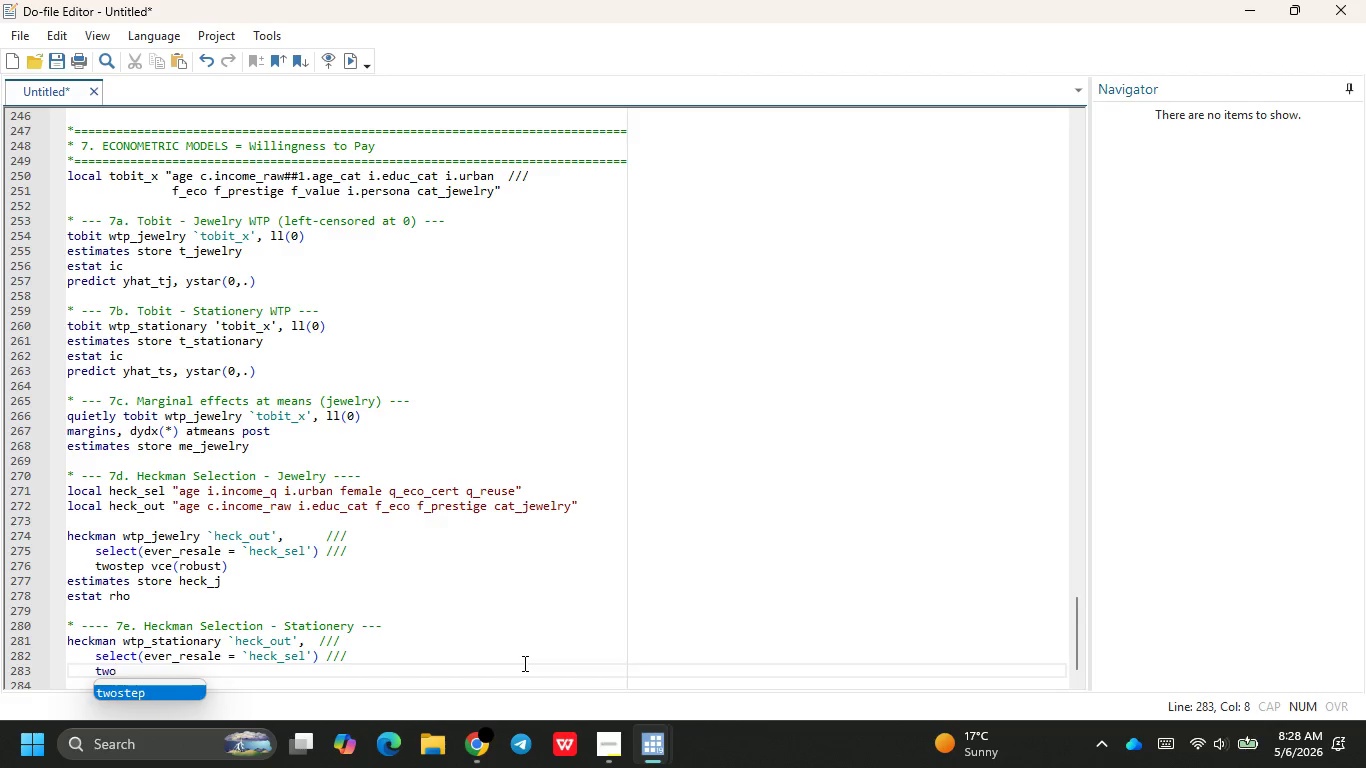 
key(Enter)
 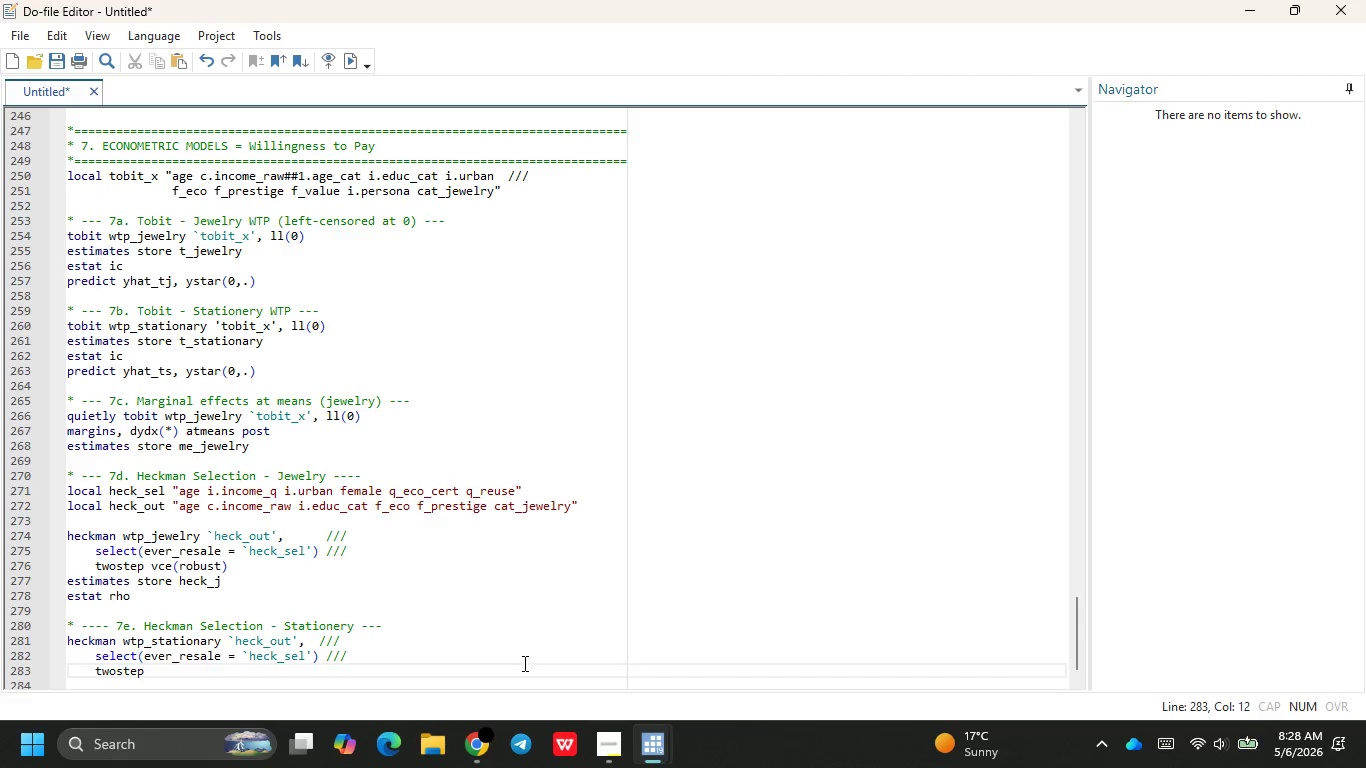 
type( ce)
key(Backspace)
key(Backspace)
type(vce)
 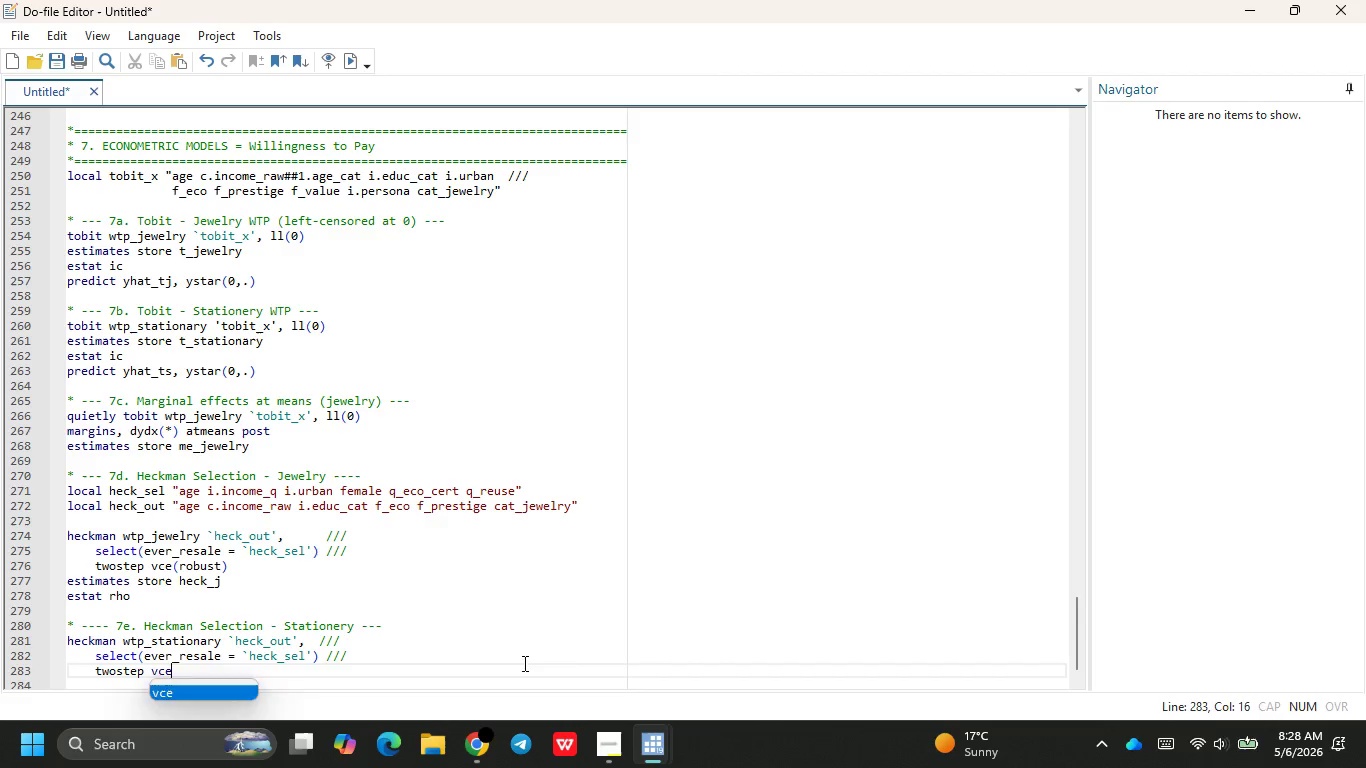 
key(Enter)
 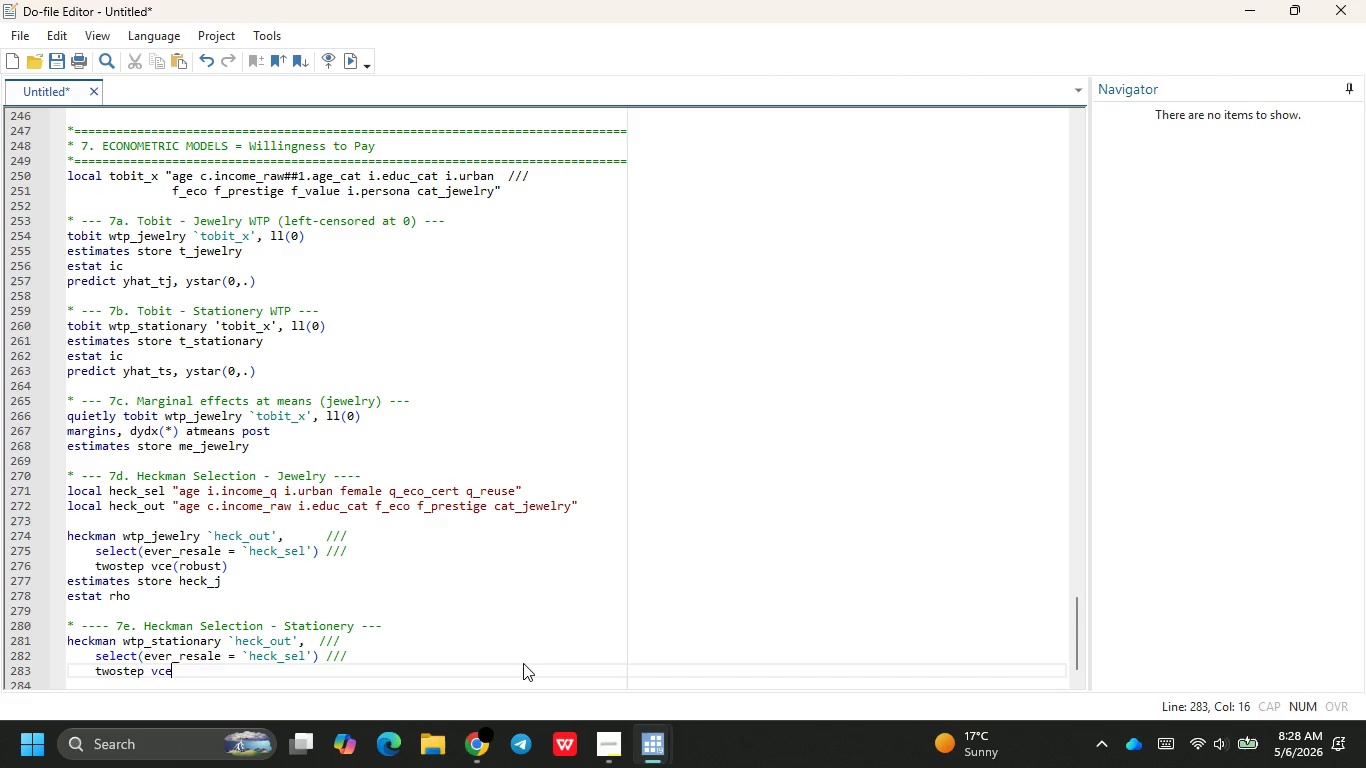 
type((robust)
 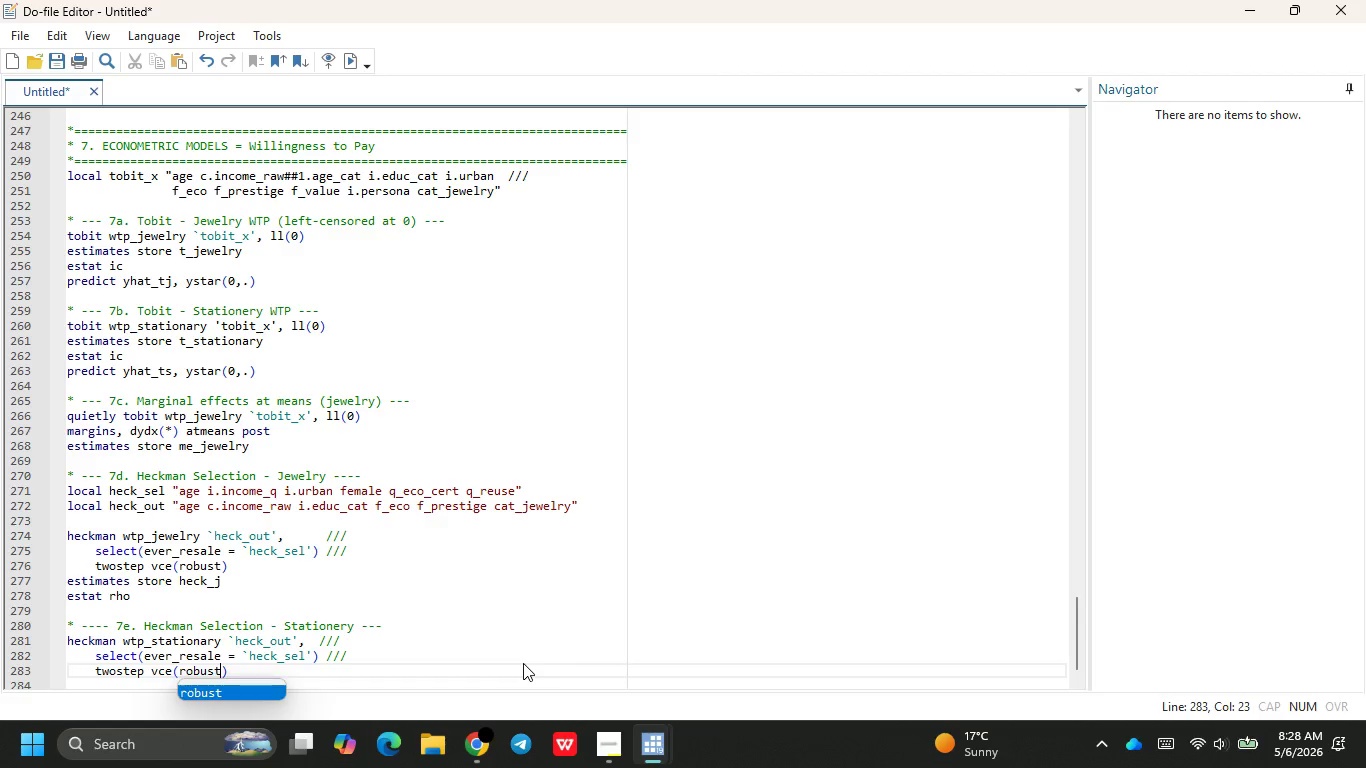 
key(ArrowRight)
 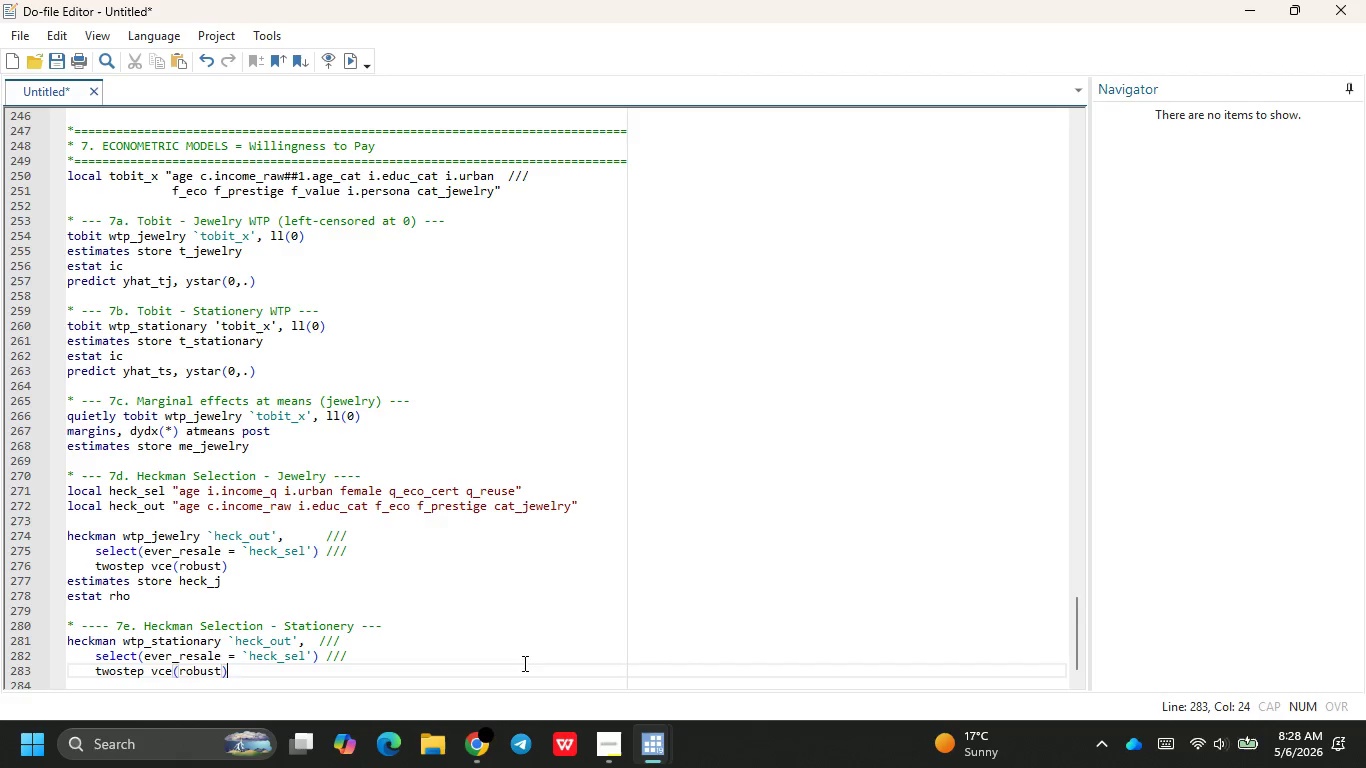 
key(Space)
 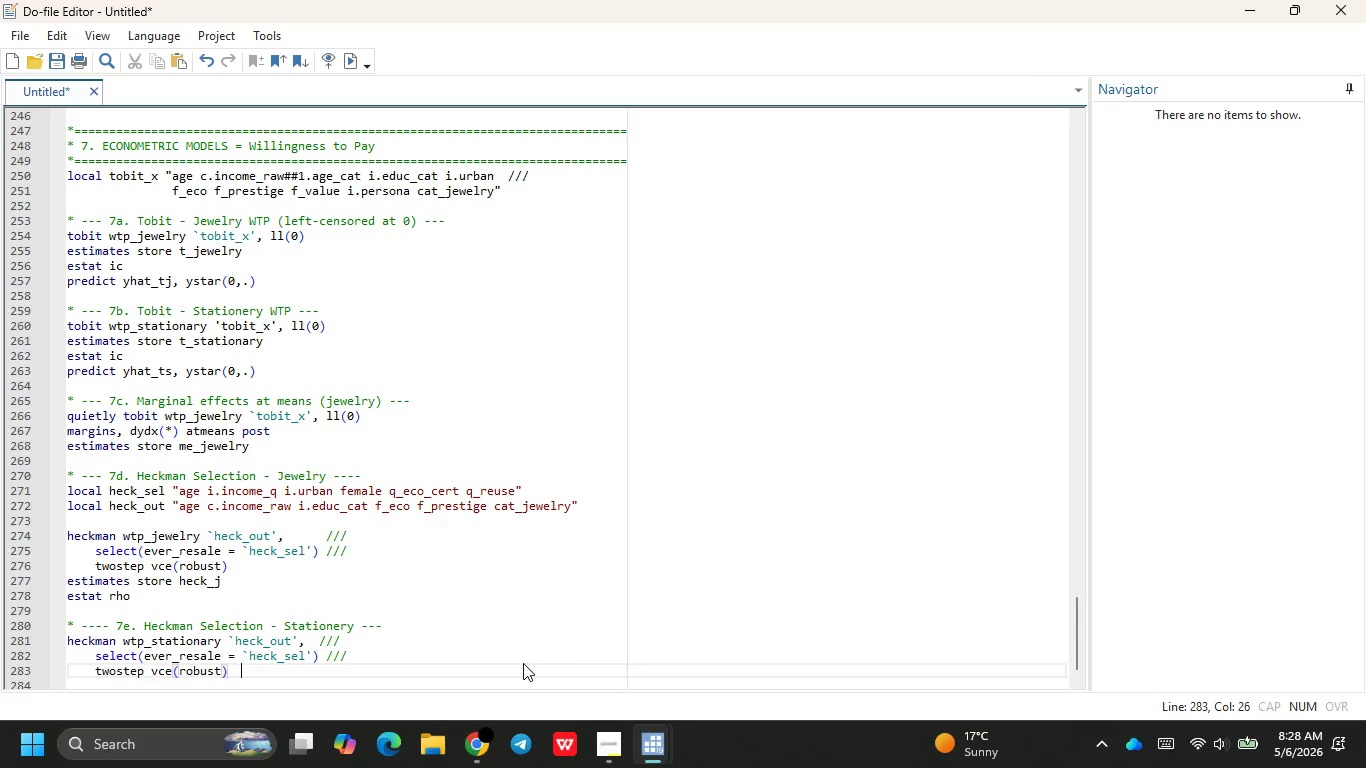 
key(Space)
 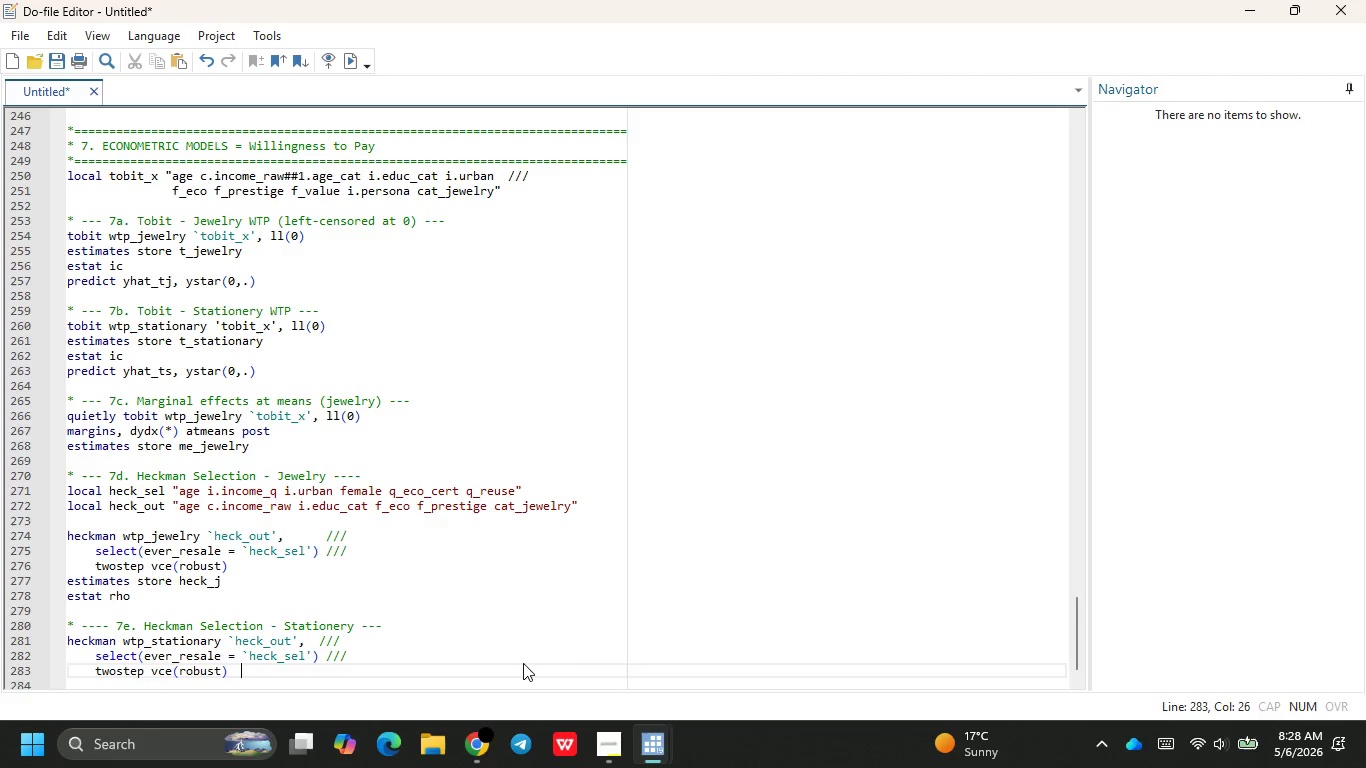 
key(Backspace)
 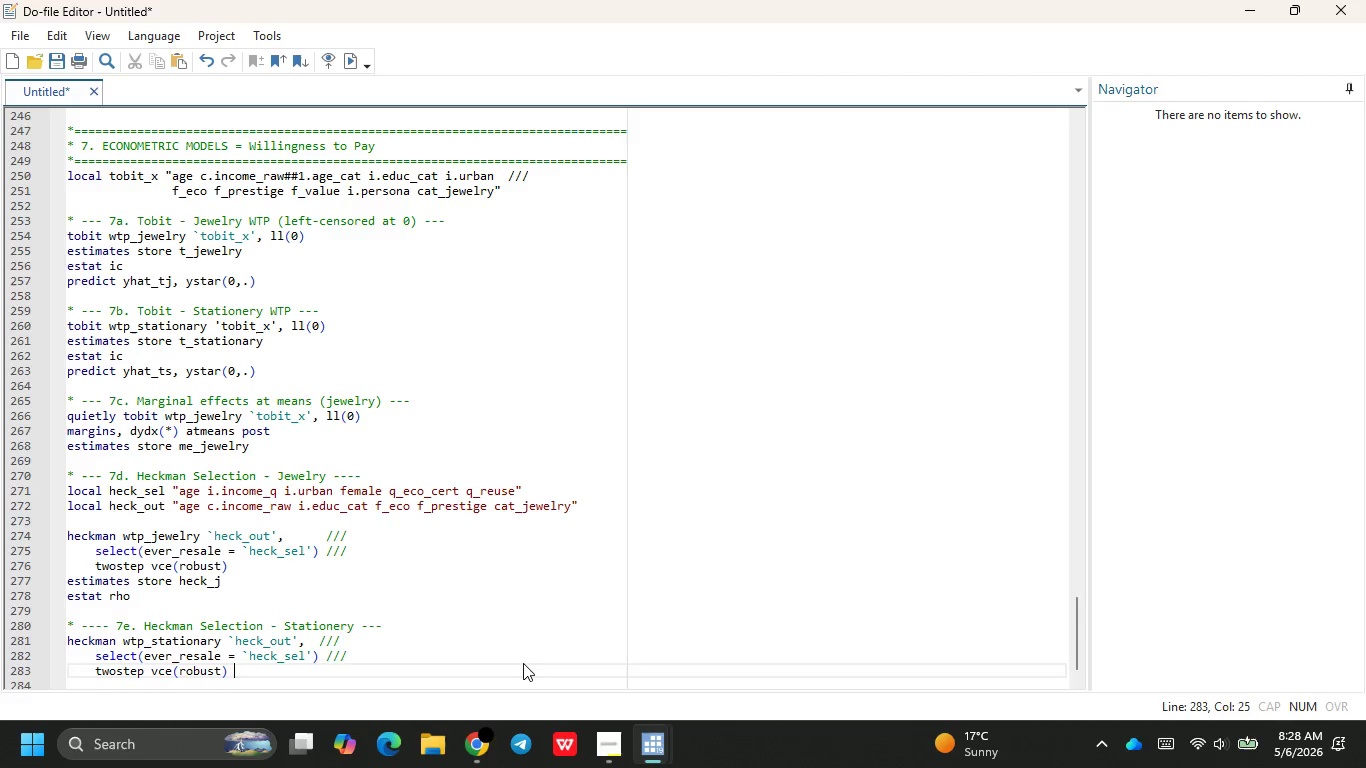 
key(Enter)
 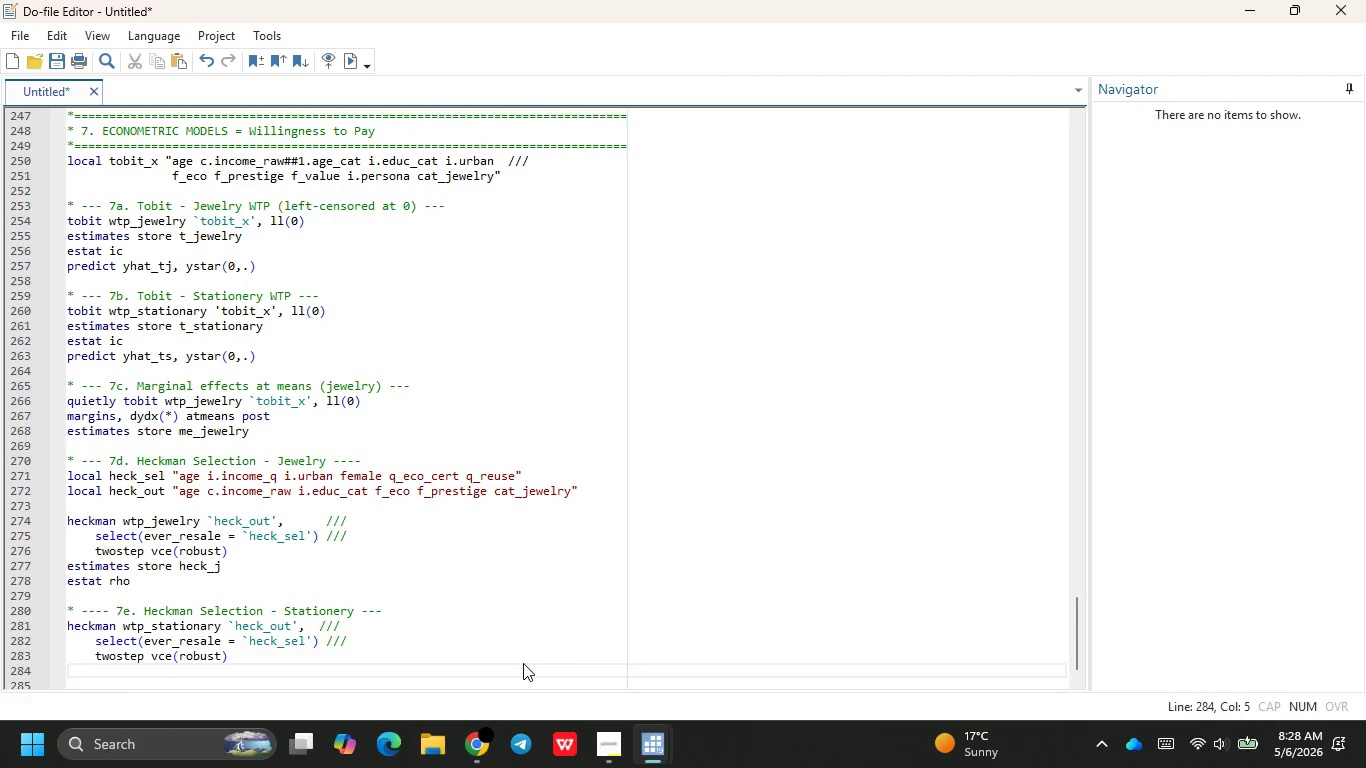 
key(Backspace)
type(estim)
 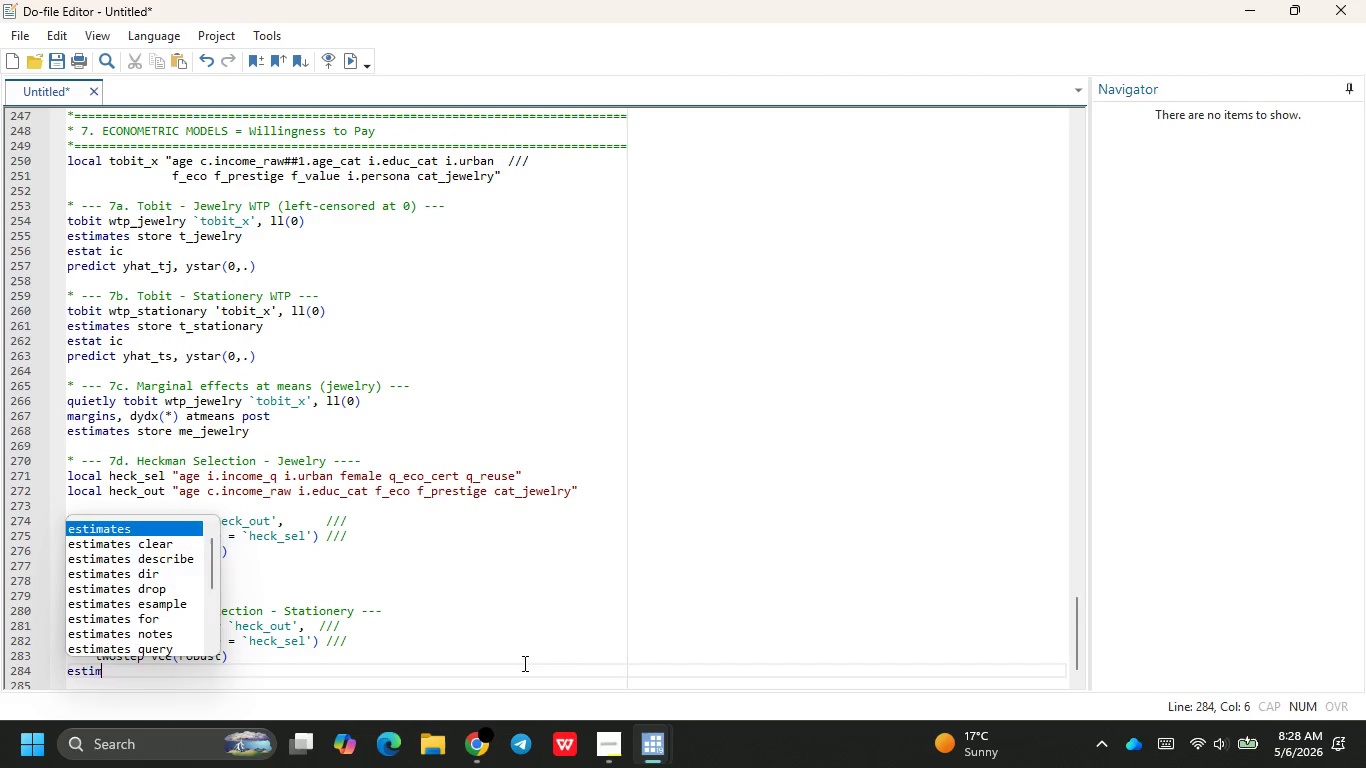 
key(Enter)
 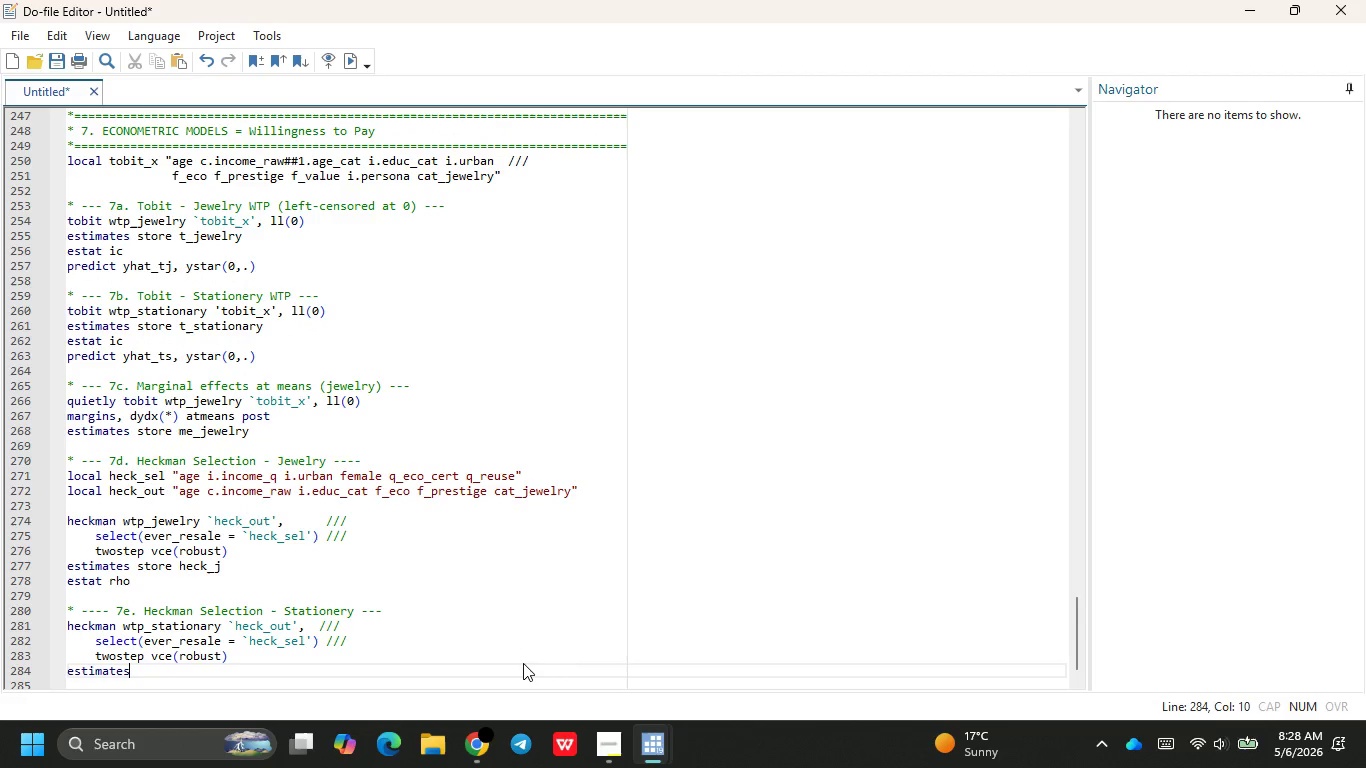 
type( stor)
 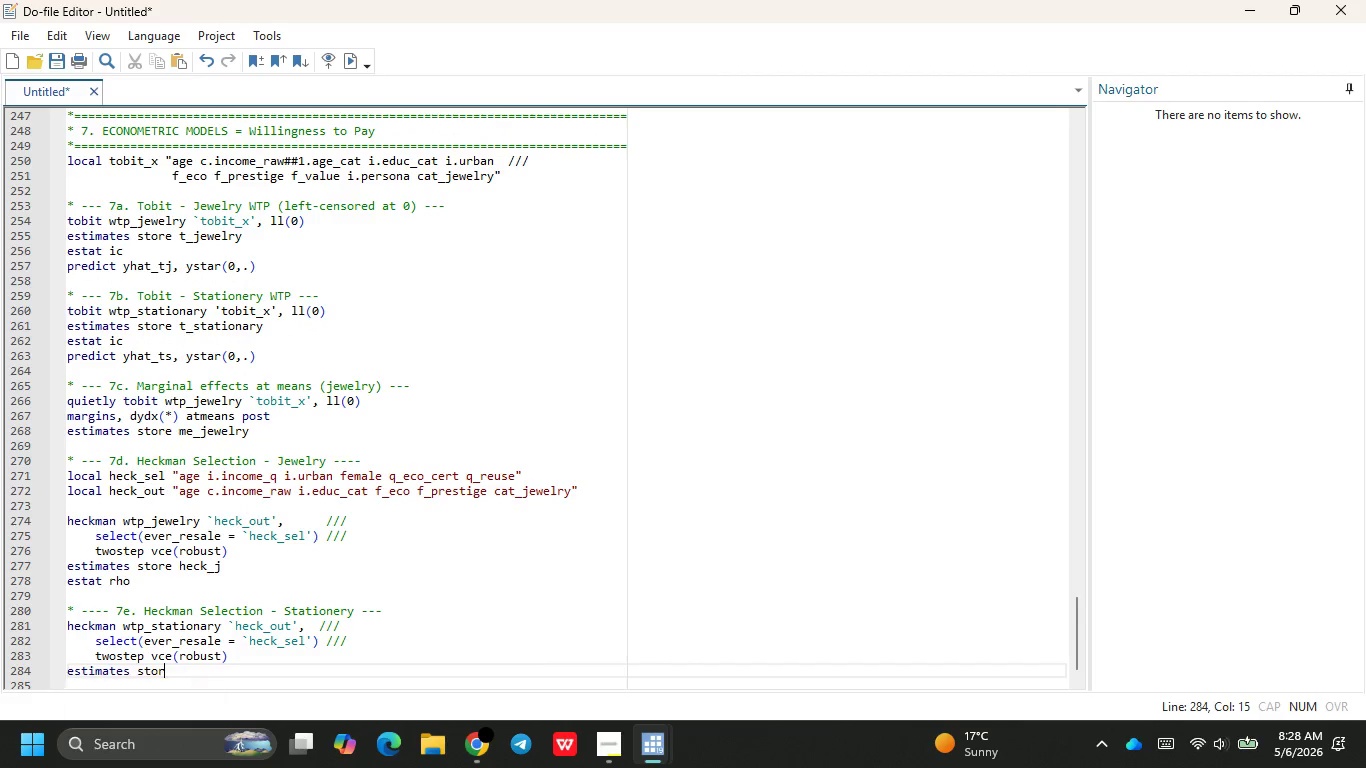 
key(Enter)
 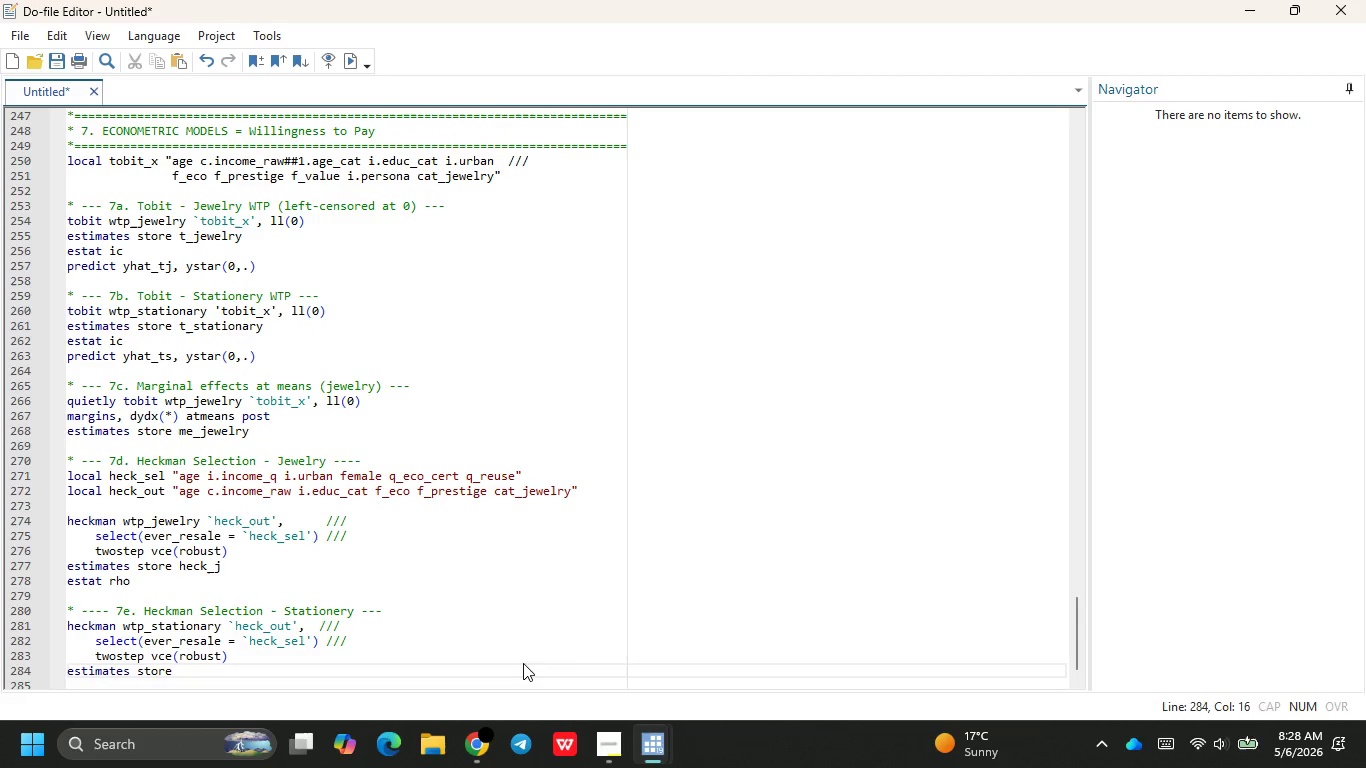 
type( r)
key(Backspace)
type(heck)
 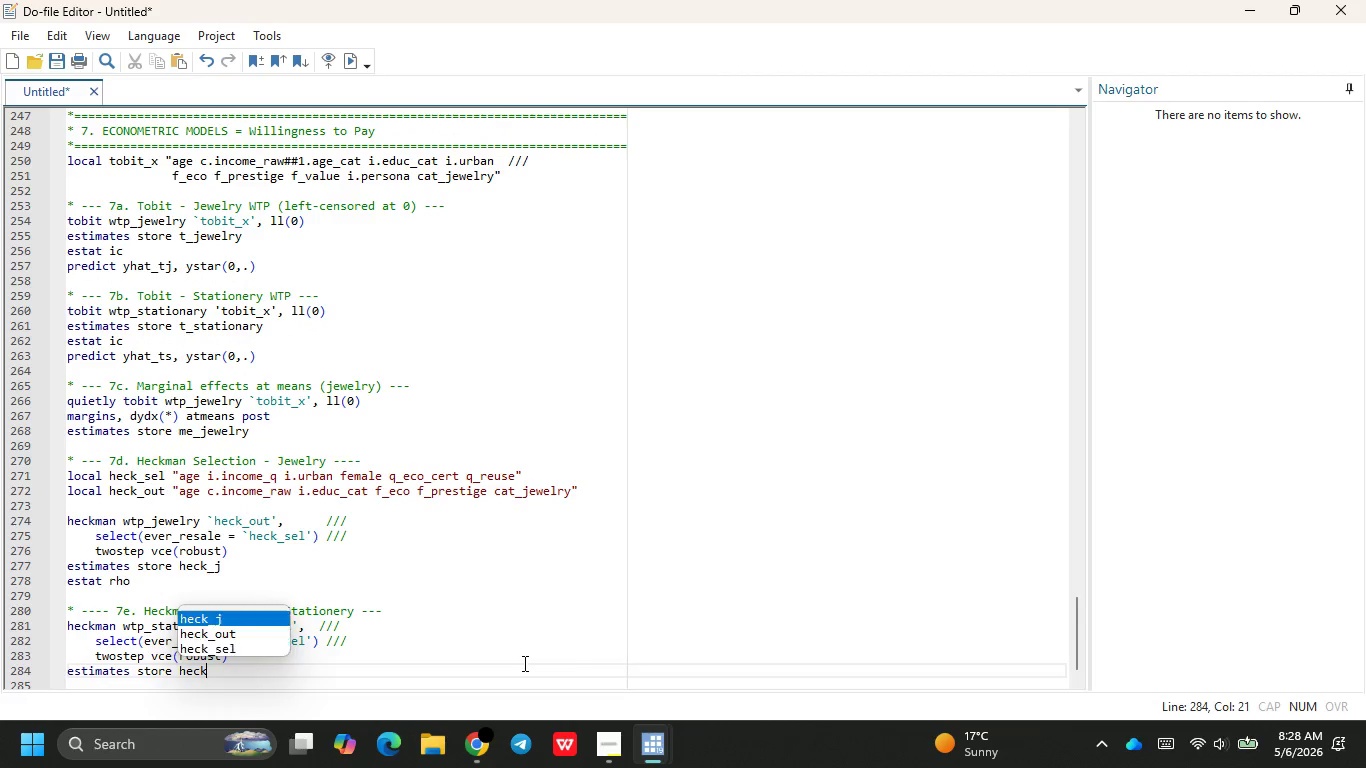 
hold_key(key=ShiftRight, duration=0.39)
 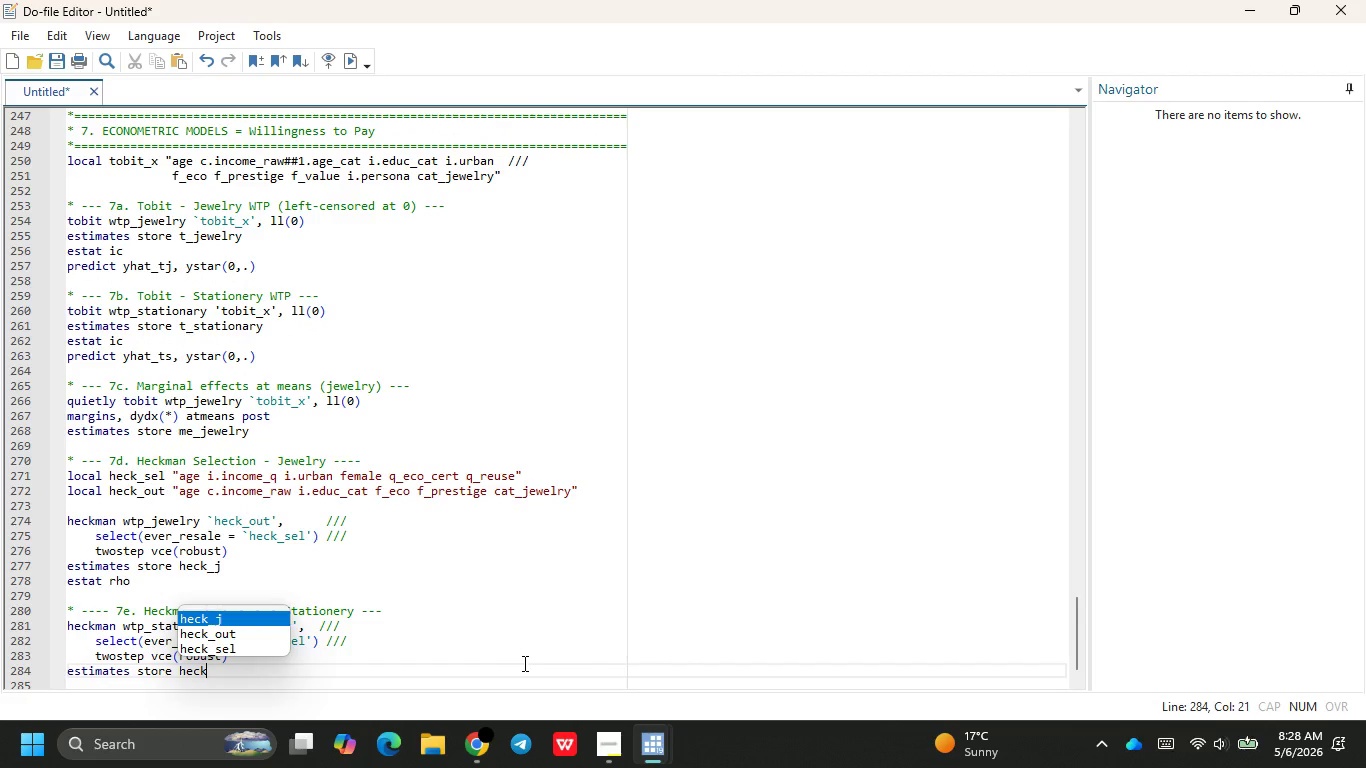 
key(Enter)
 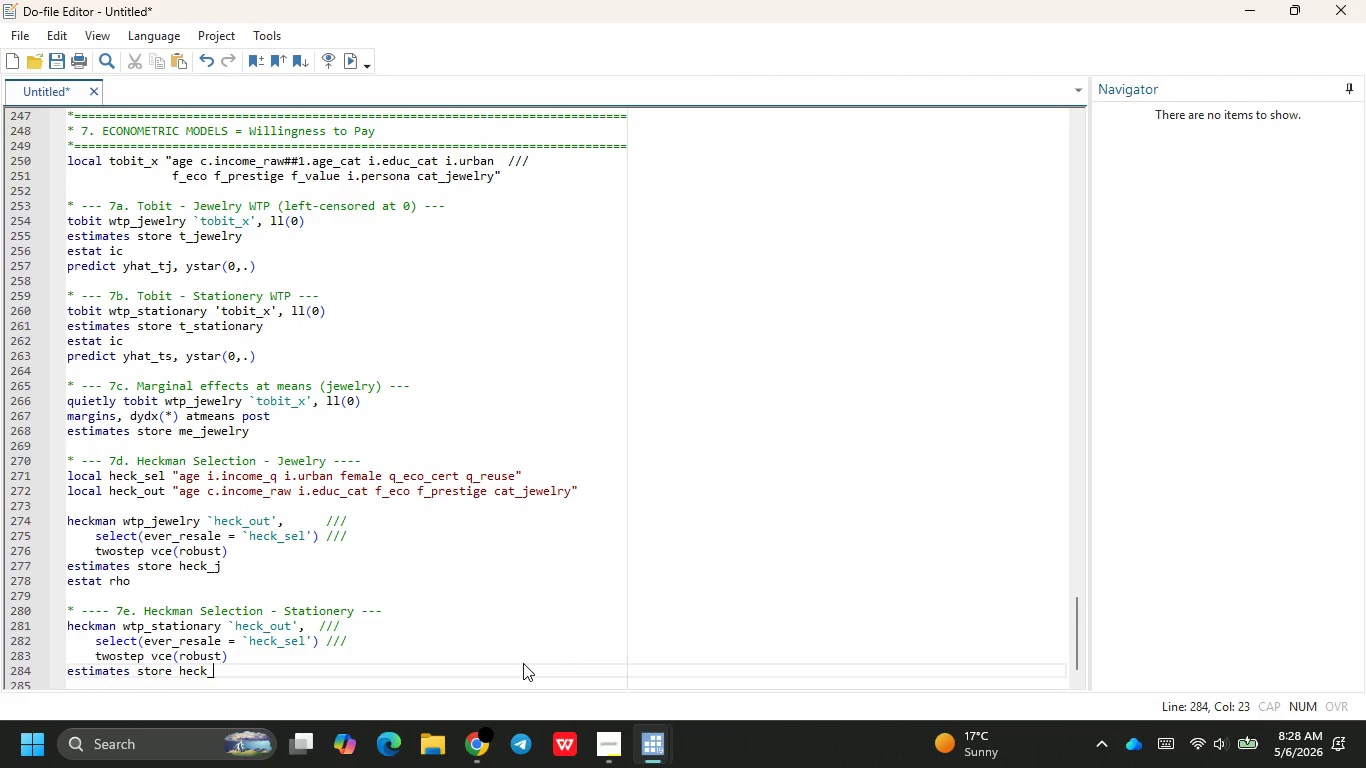 
key(Backspace)
 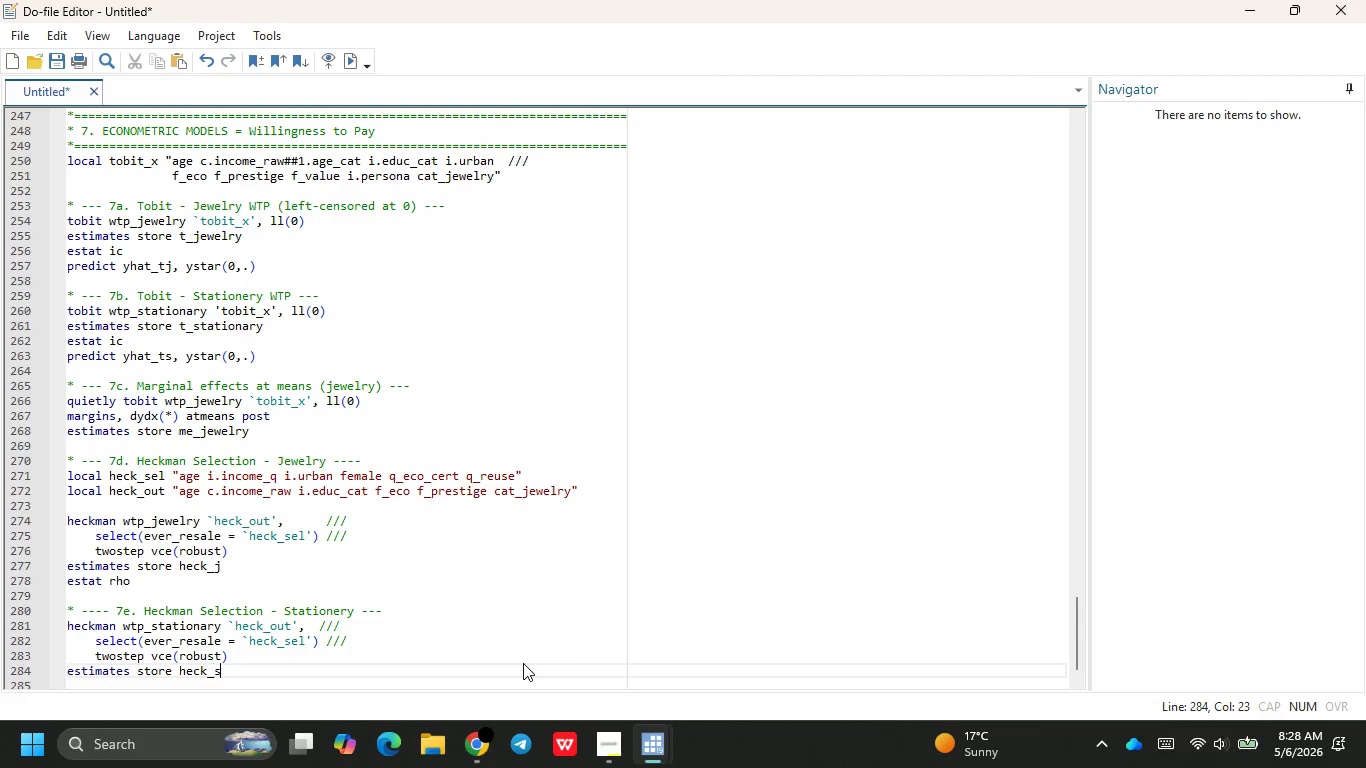 
key(S)
 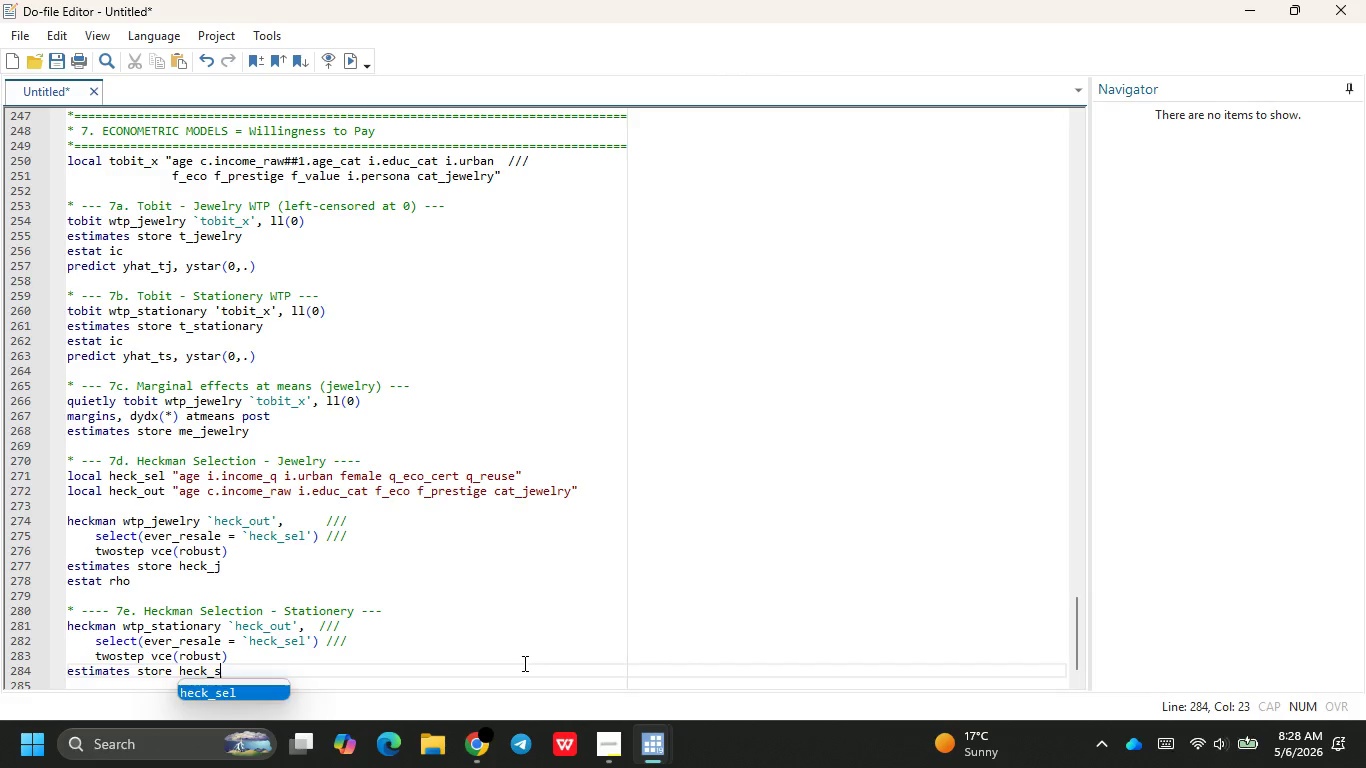 
key(Enter)
 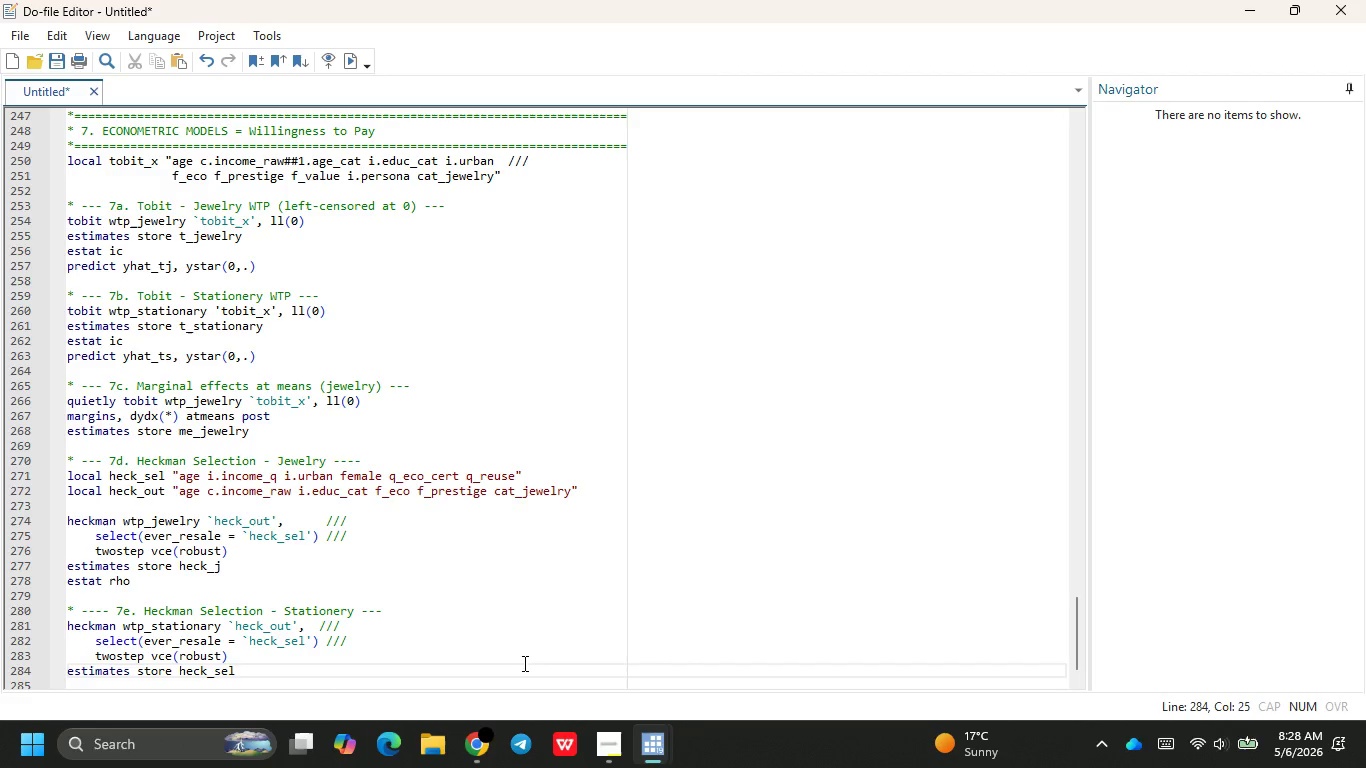 
key(Backspace)
 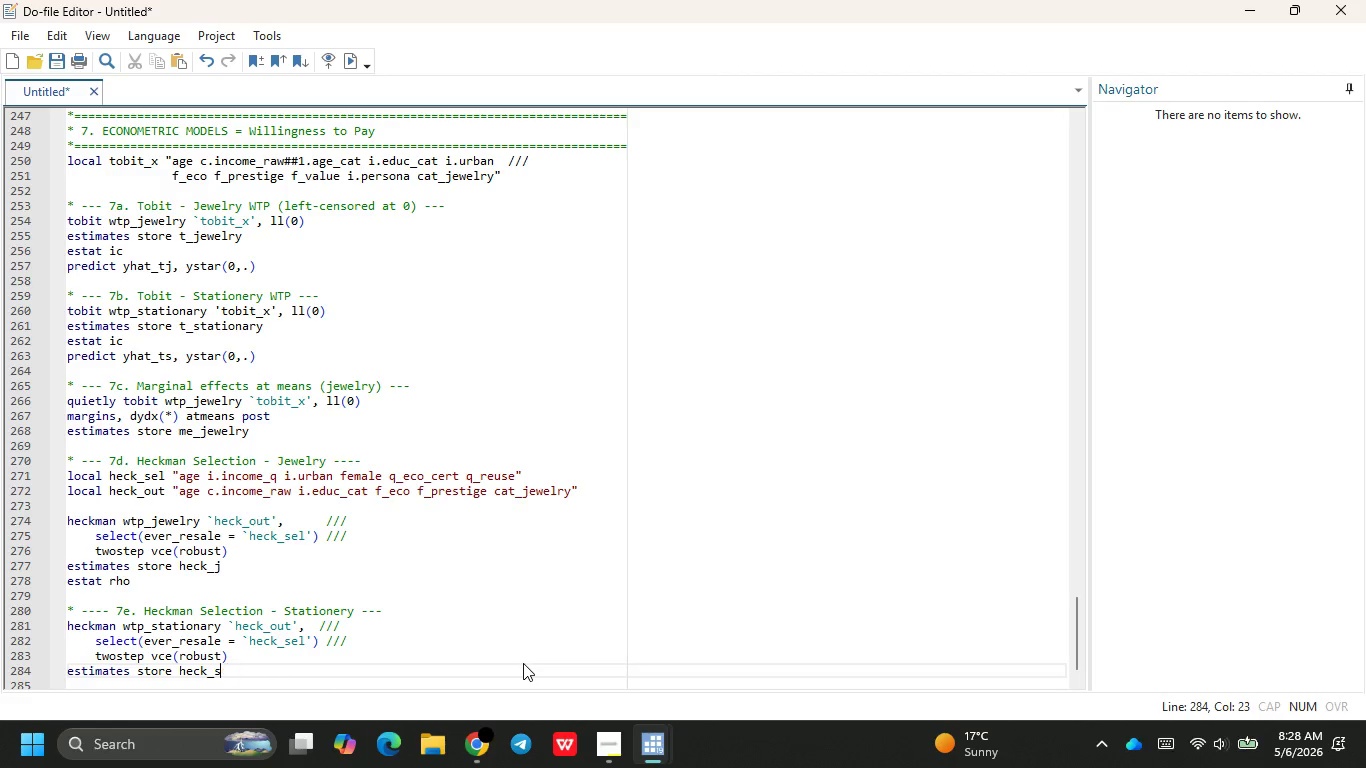 
key(Backspace)
 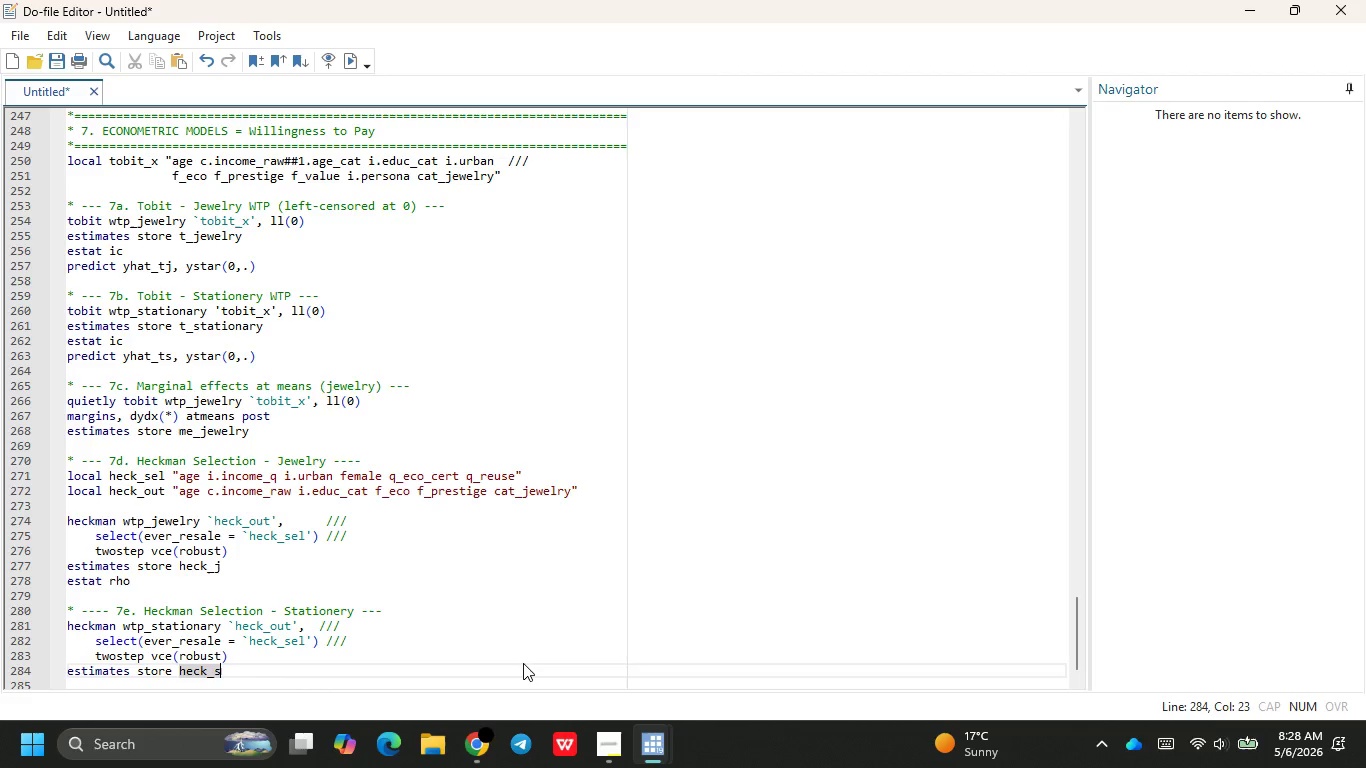 
key(Enter)
 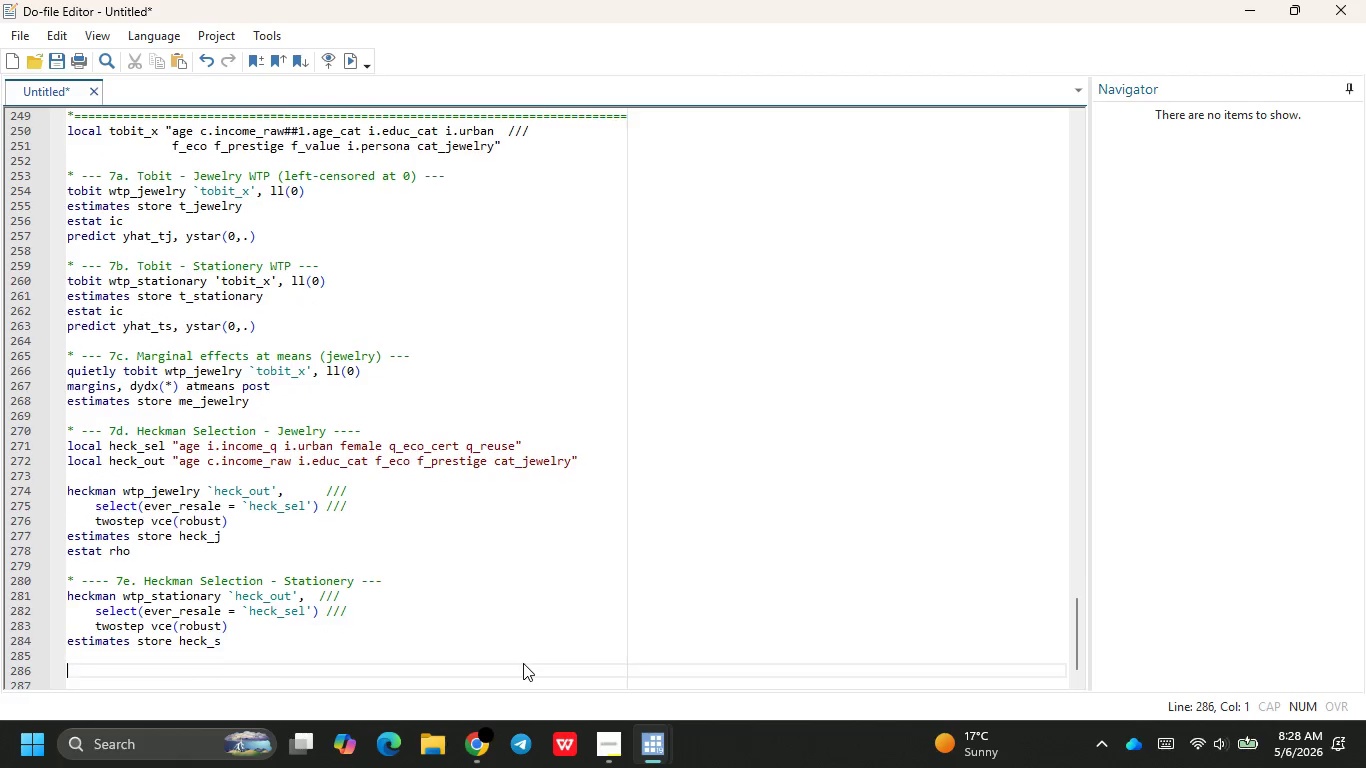 
key(Enter)
 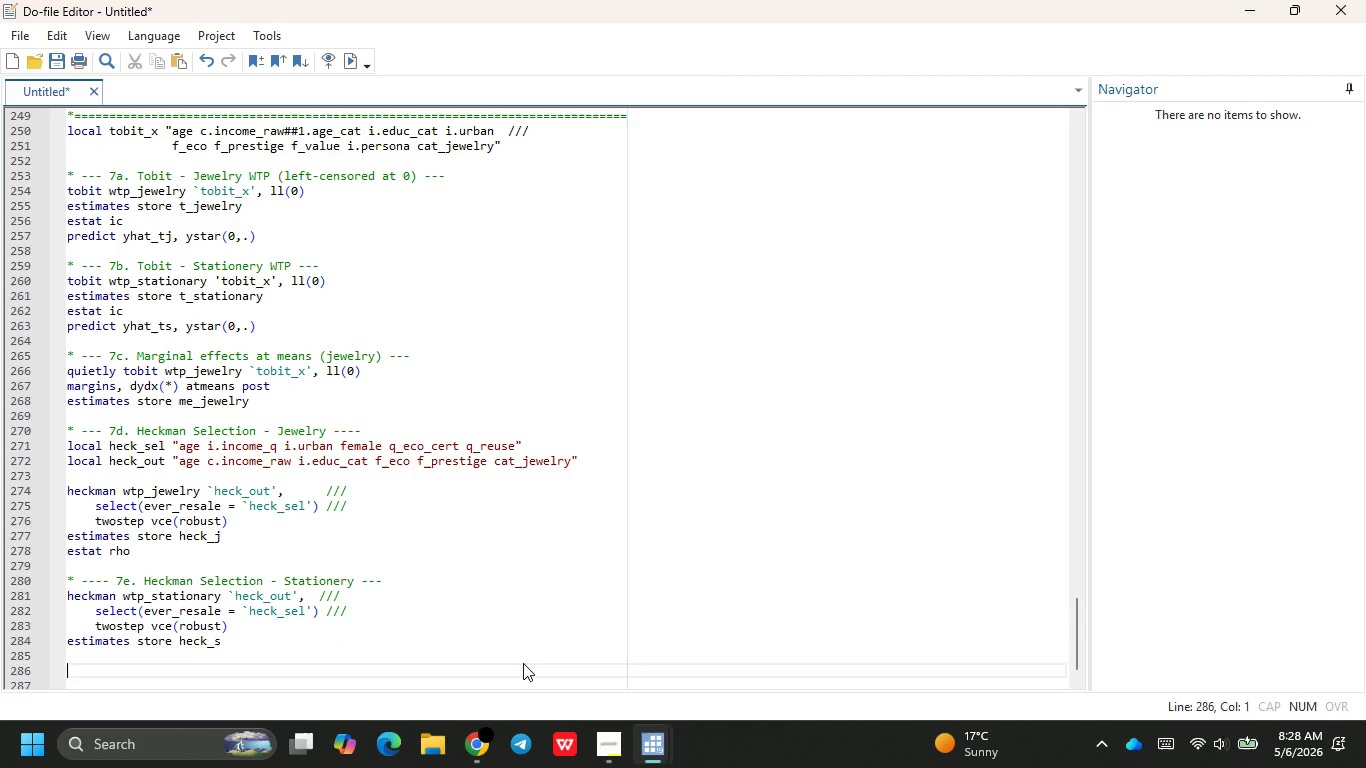 
wait(7.72)
 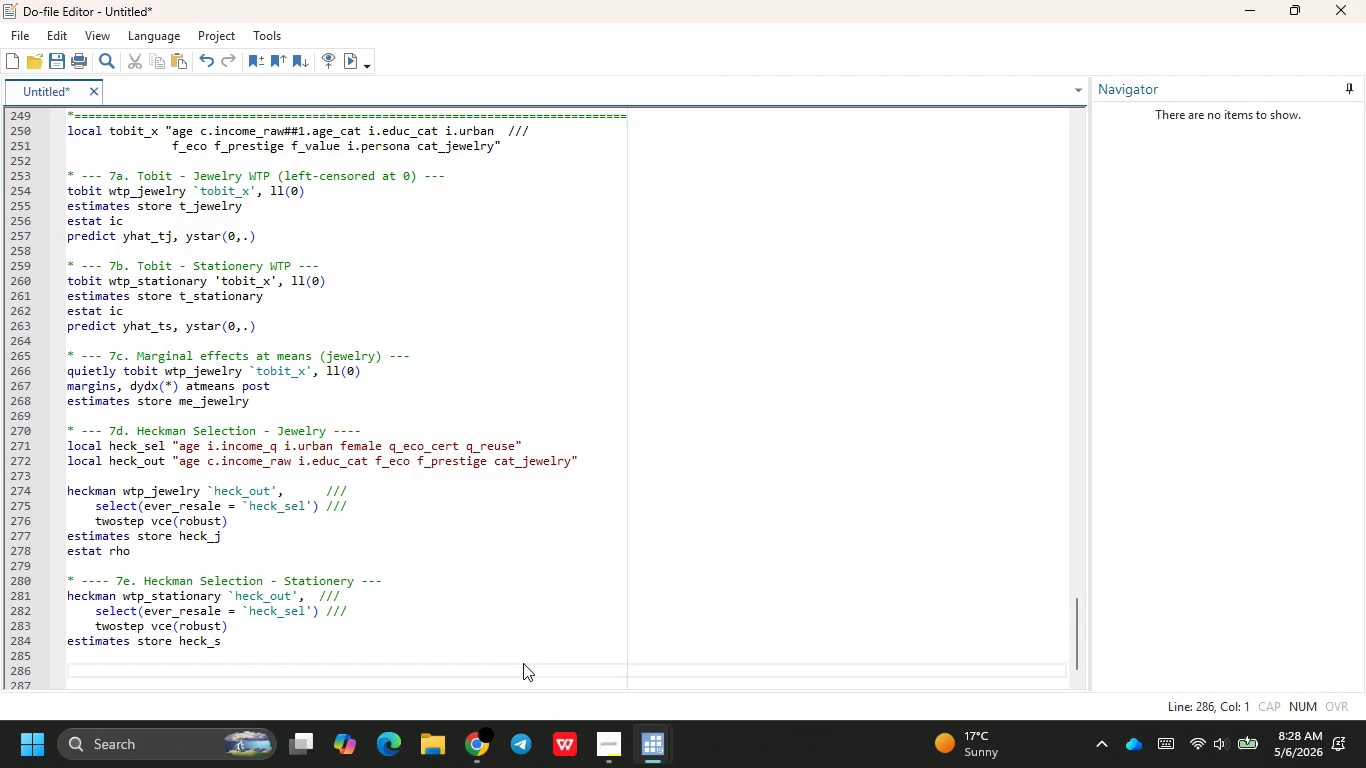 
type(* --- 7f. Side by Si)
key(Backspace)
key(Backspace)
key(Backspace)
key(Backspace)
key(Backspace)
key(Backspace)
key(Backspace)
type(e-by-side model compari)
 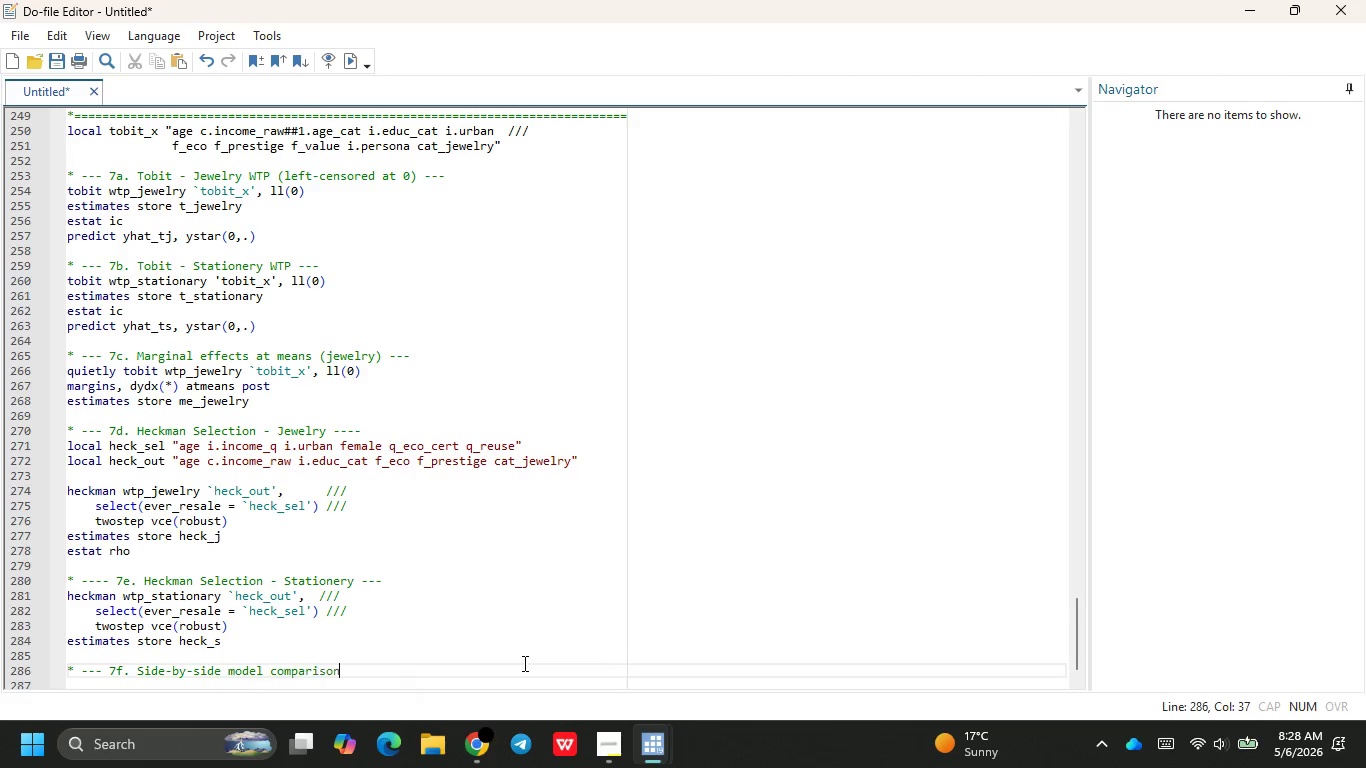 
key(Enter)
 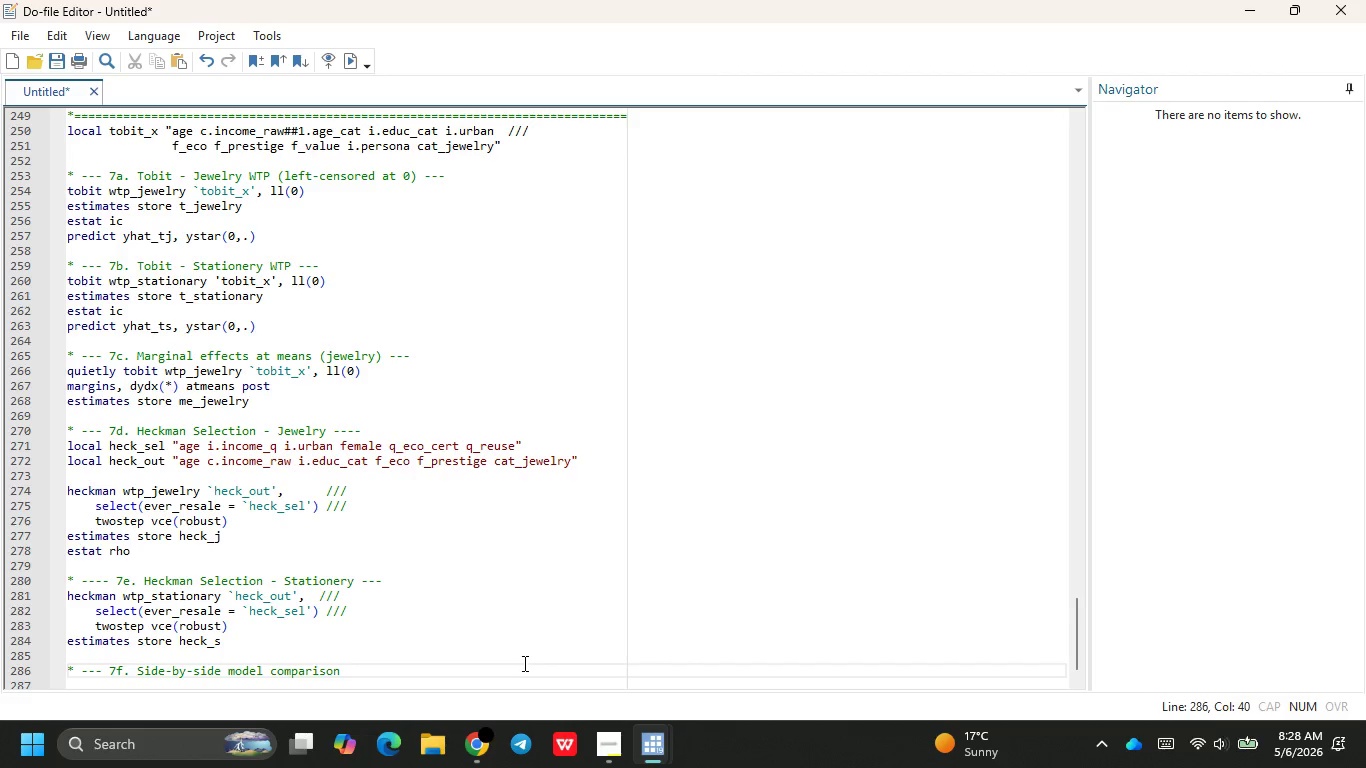 
key(Space)
 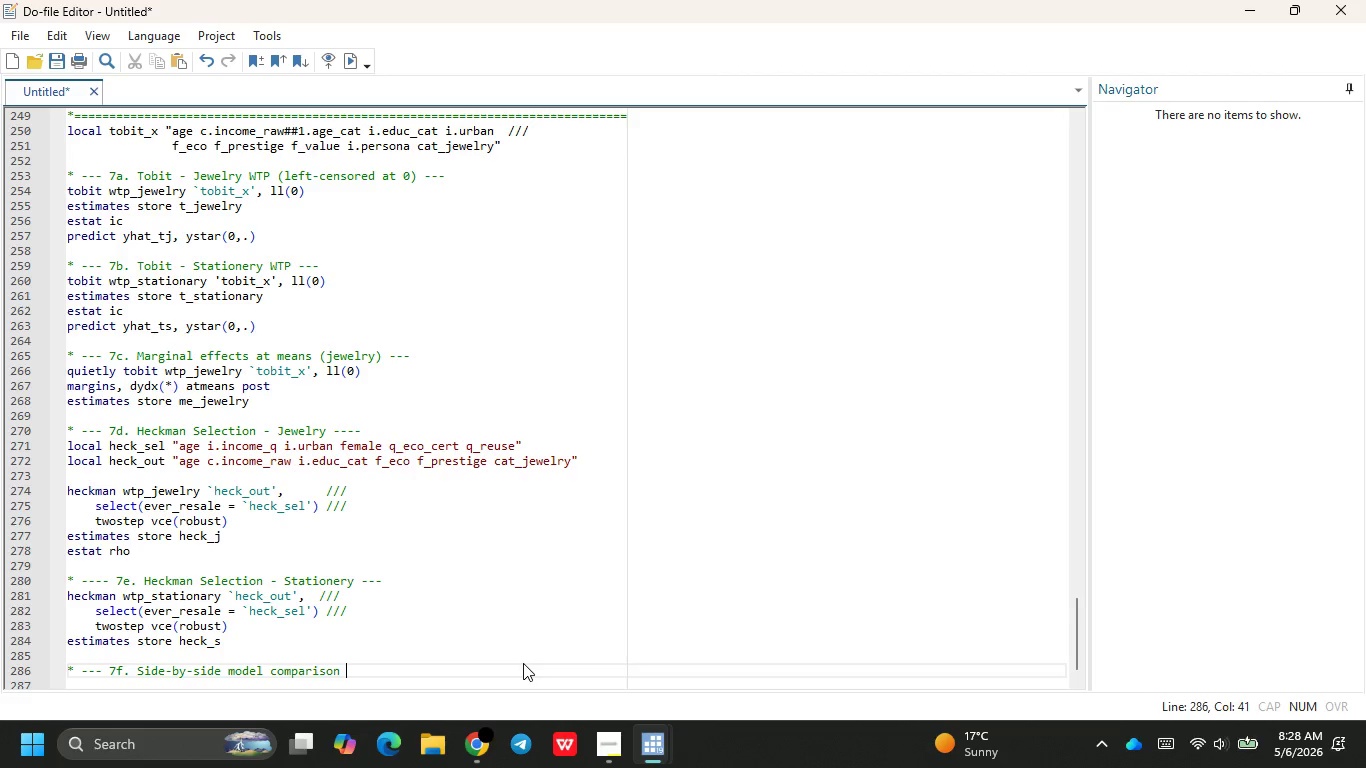 
key(Minus)
 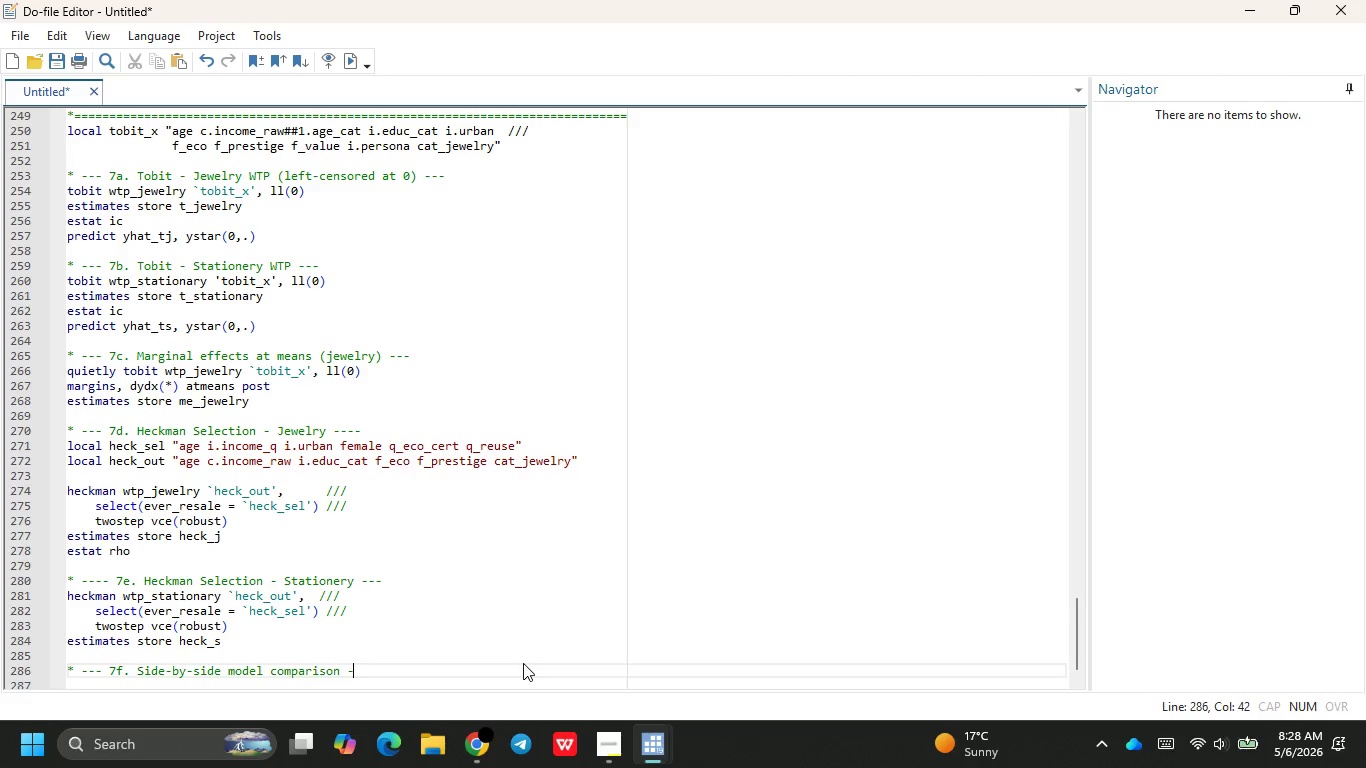 
key(Minus)
 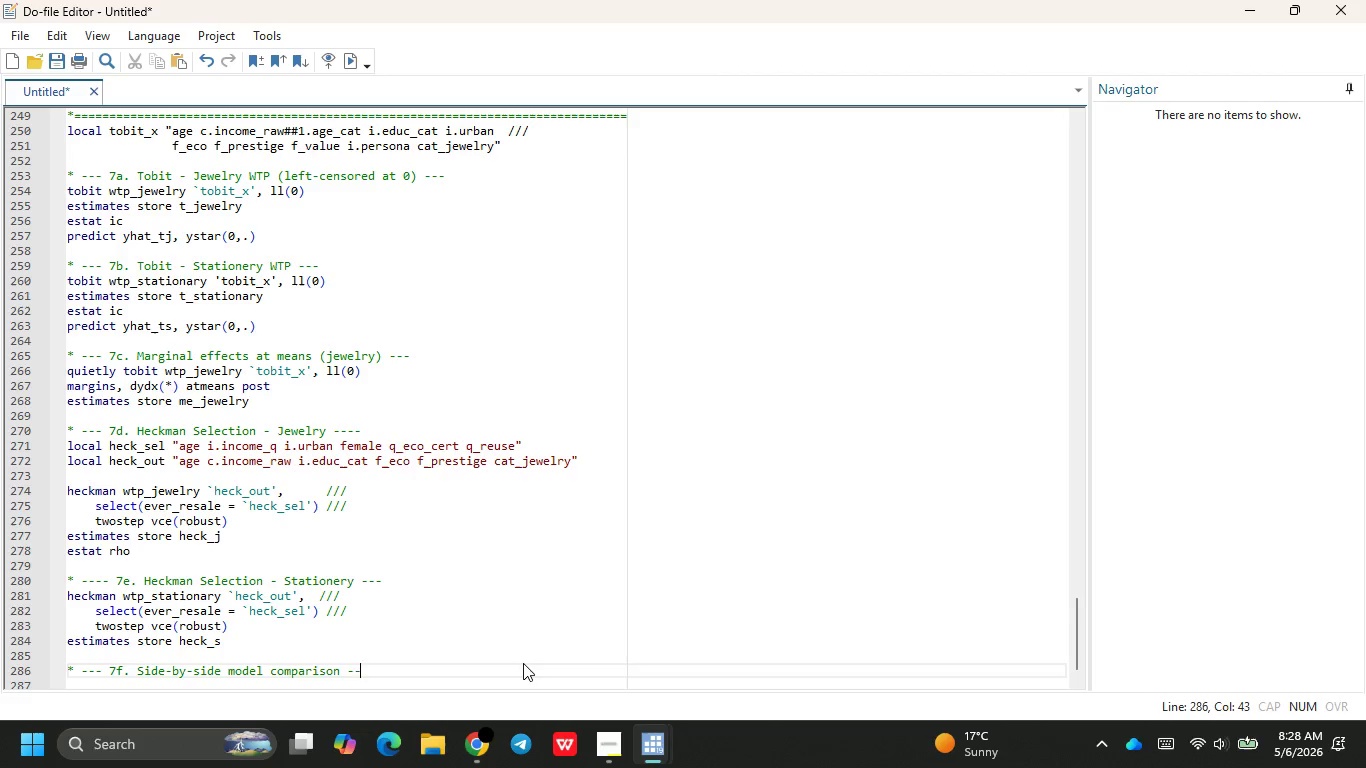 
key(Minus)
 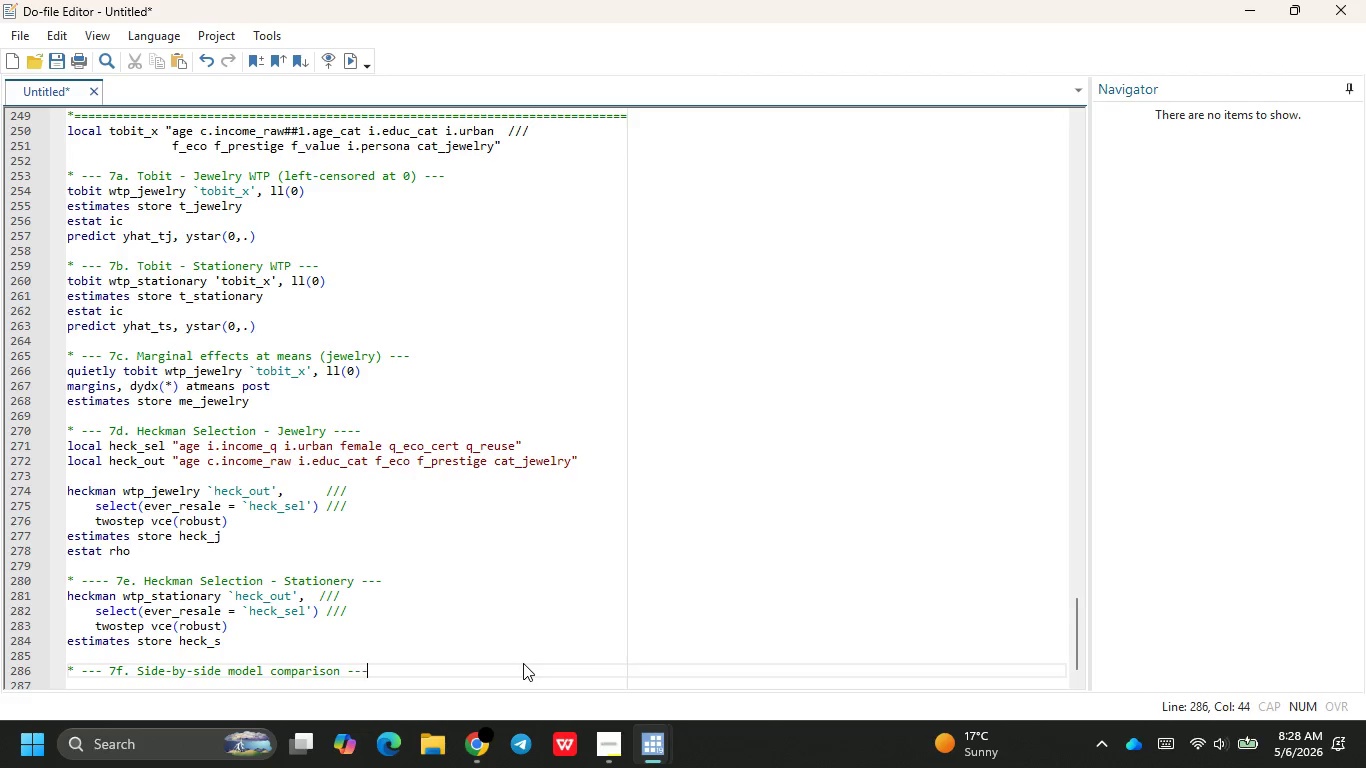 
key(Minus)
 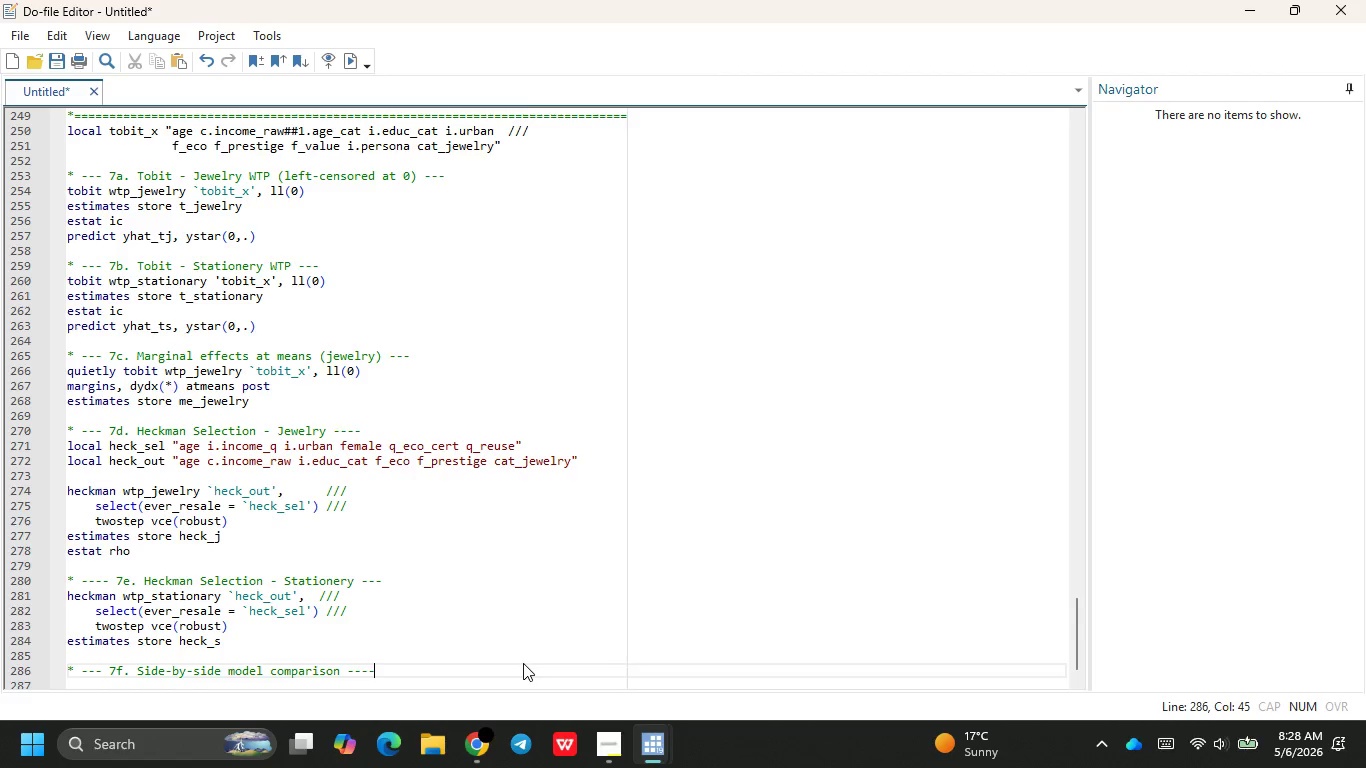 
key(Enter)
 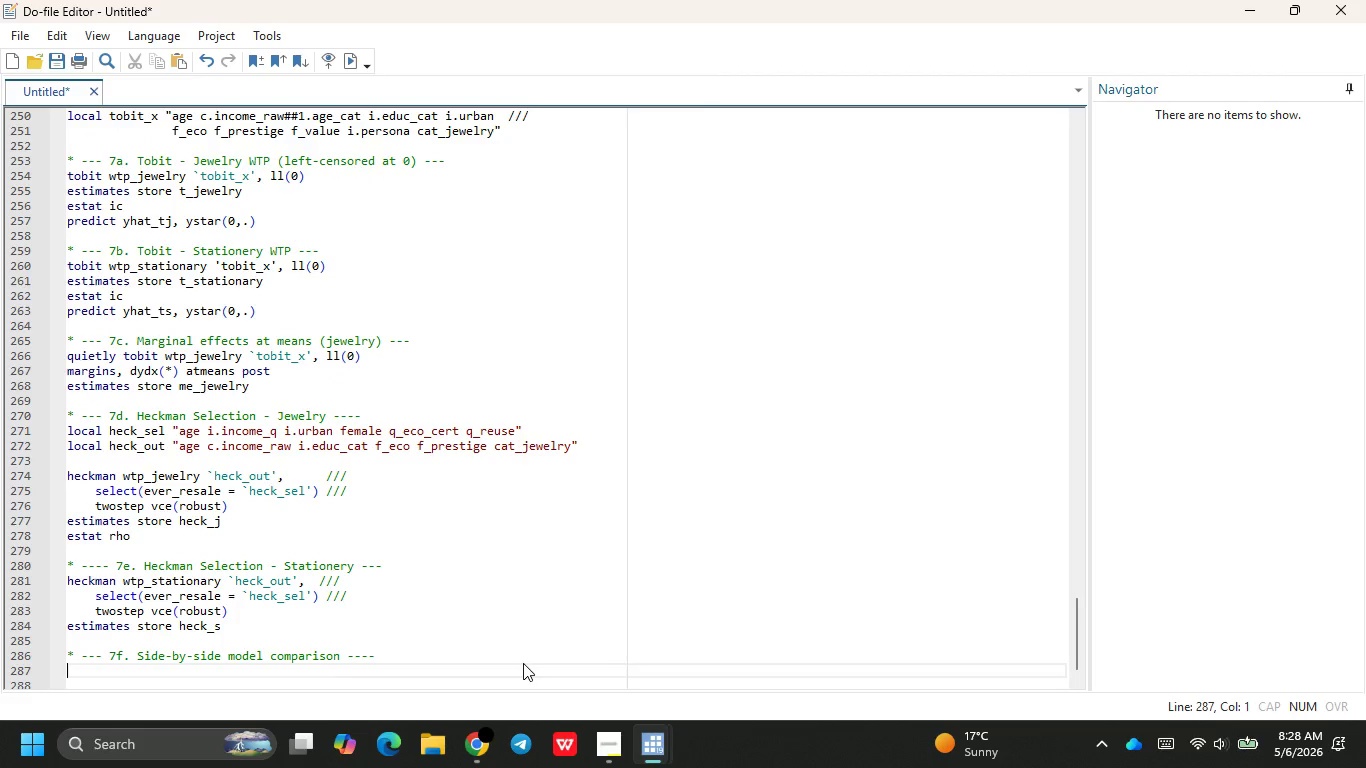 
type(estou)
 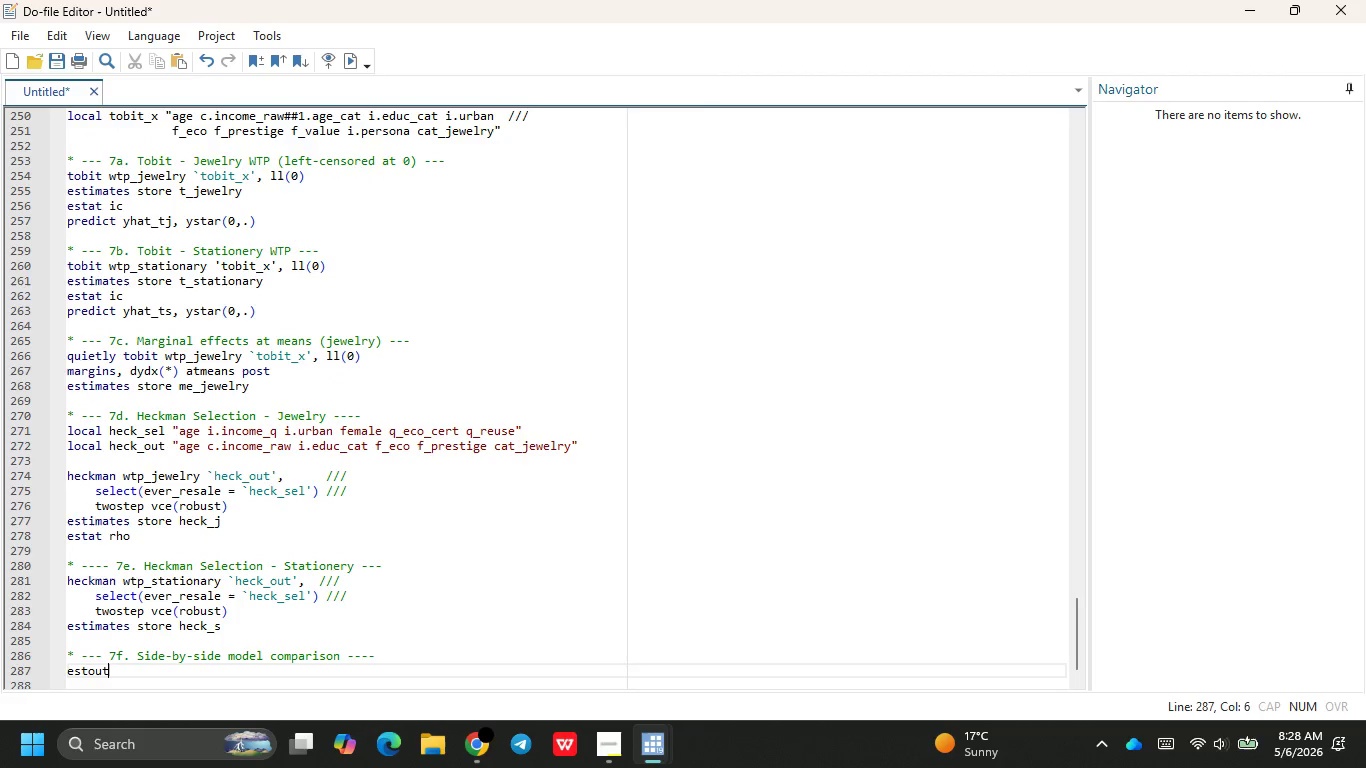 
key(Enter)
 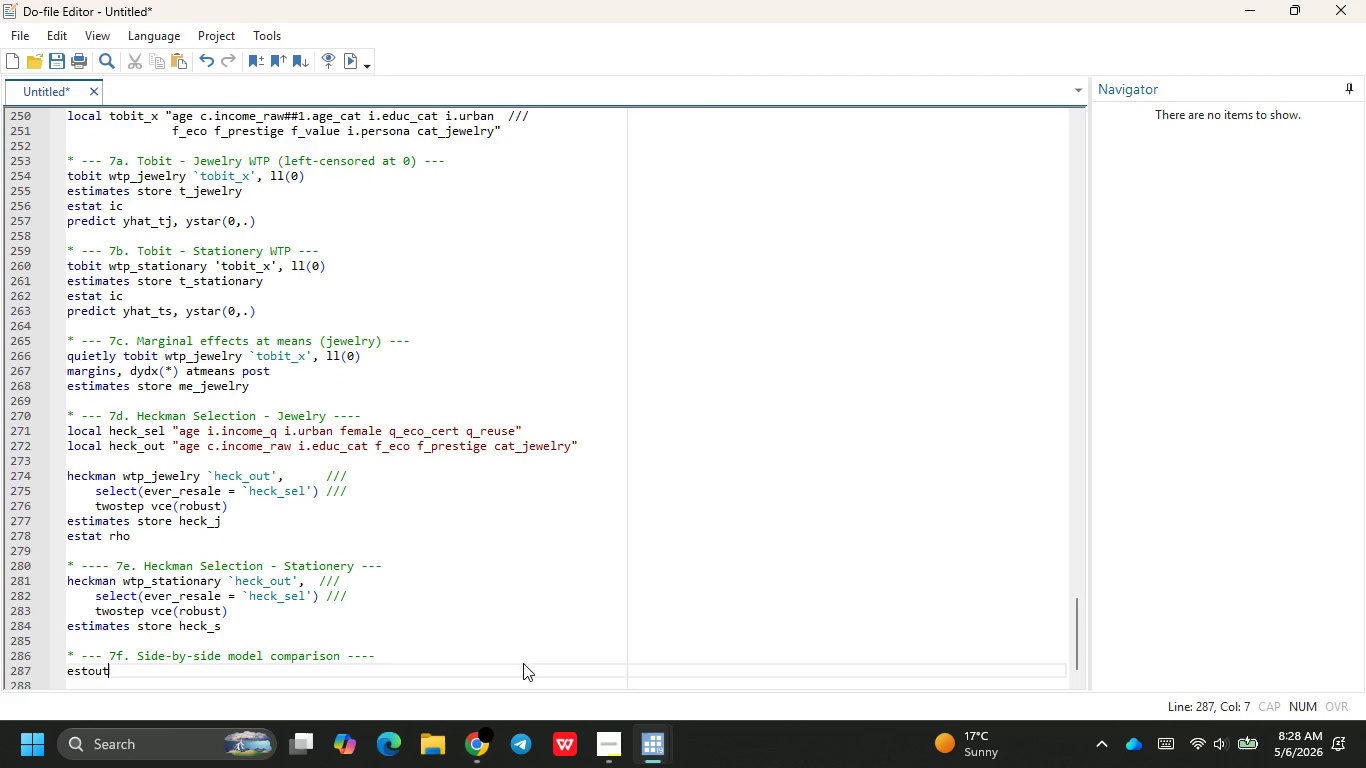 
type( t_jewe)
 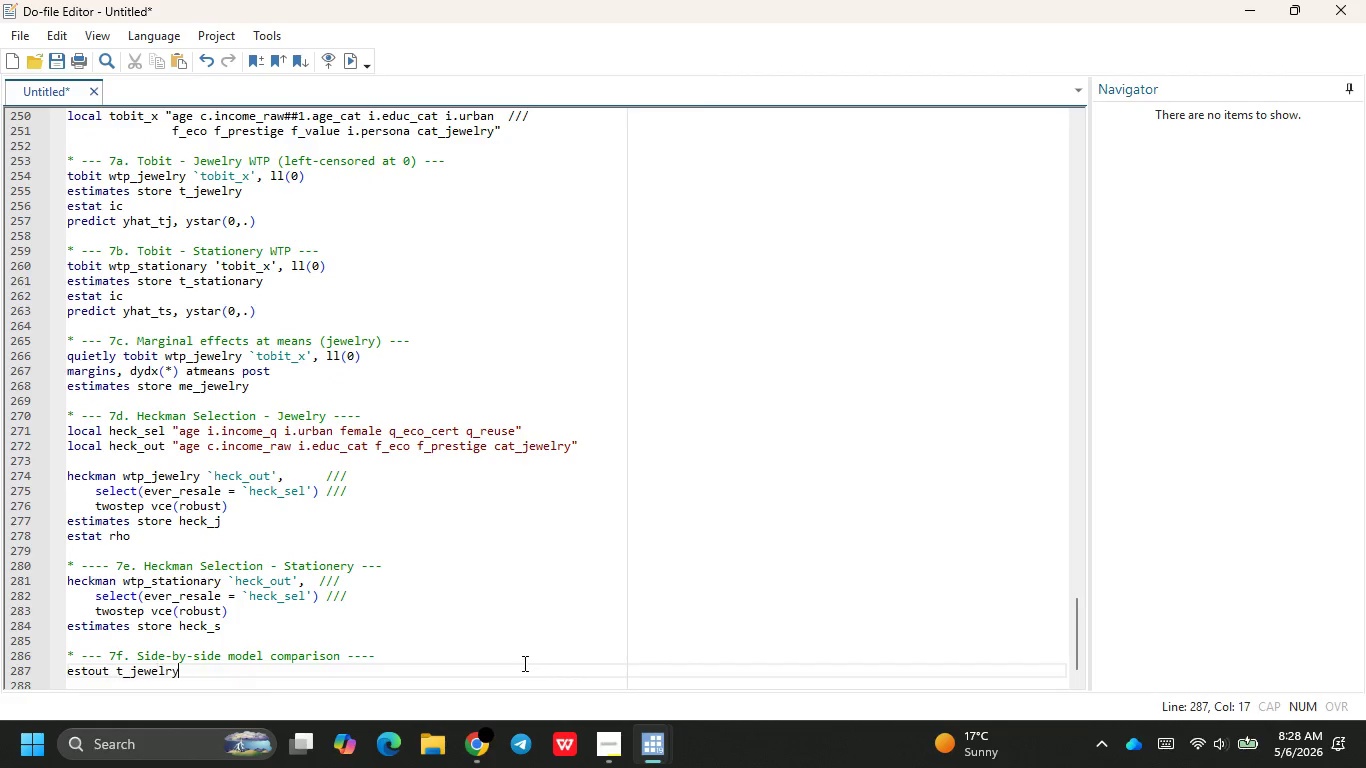 
key(Enter)
 